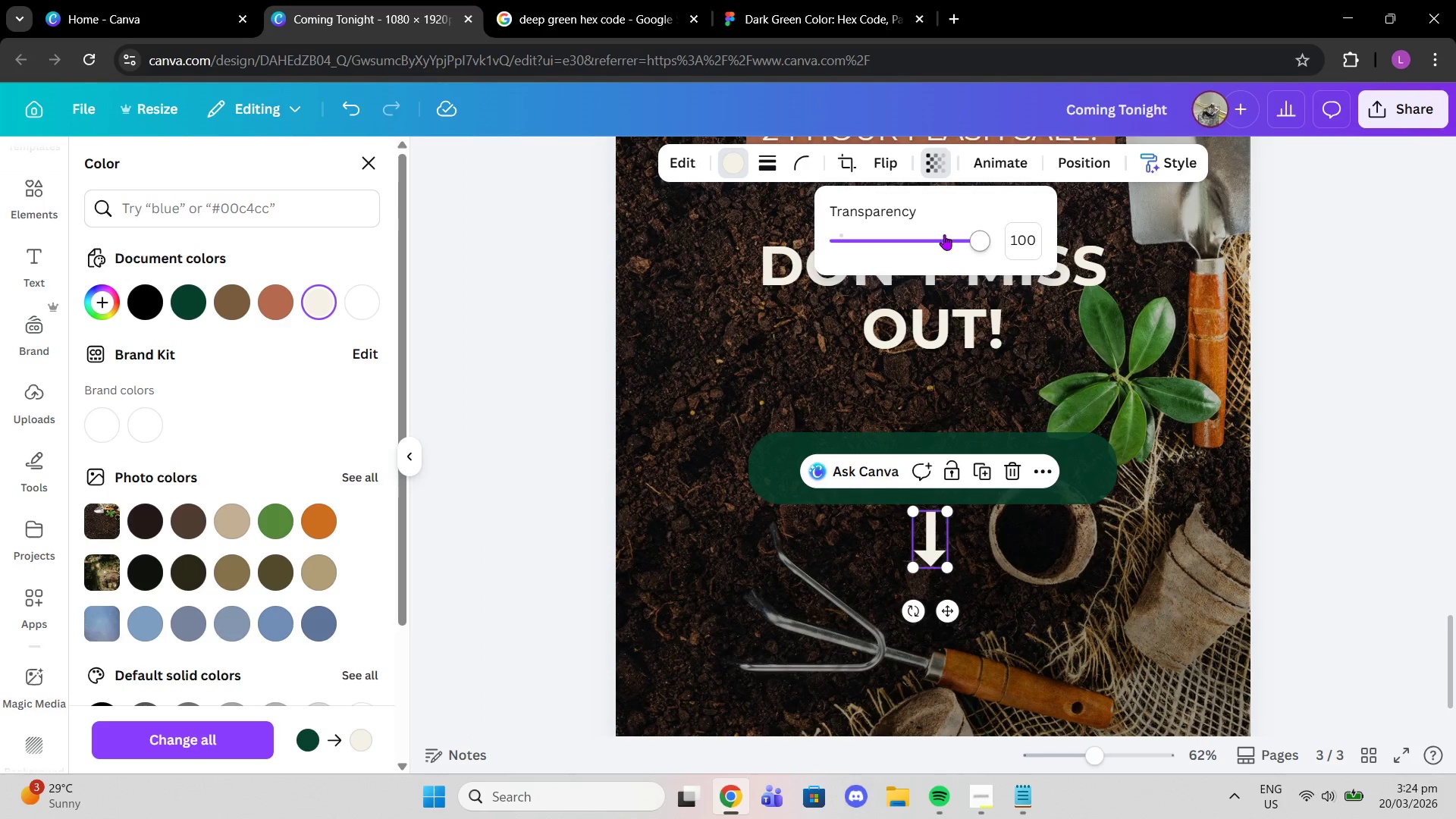 
left_click_drag(start_coordinate=[944, 236], to_coordinate=[981, 239])
 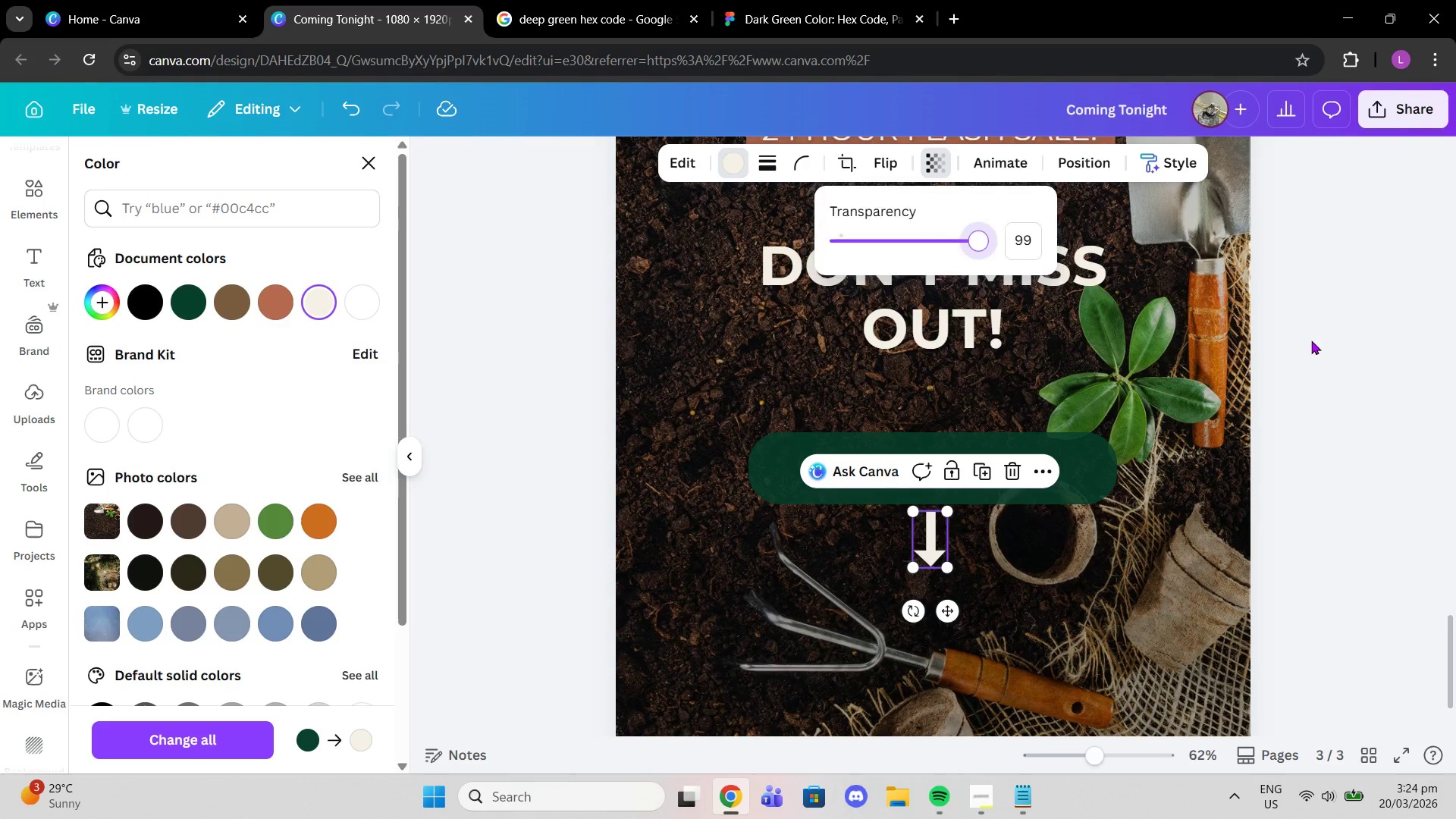 
double_click([1308, 340])
 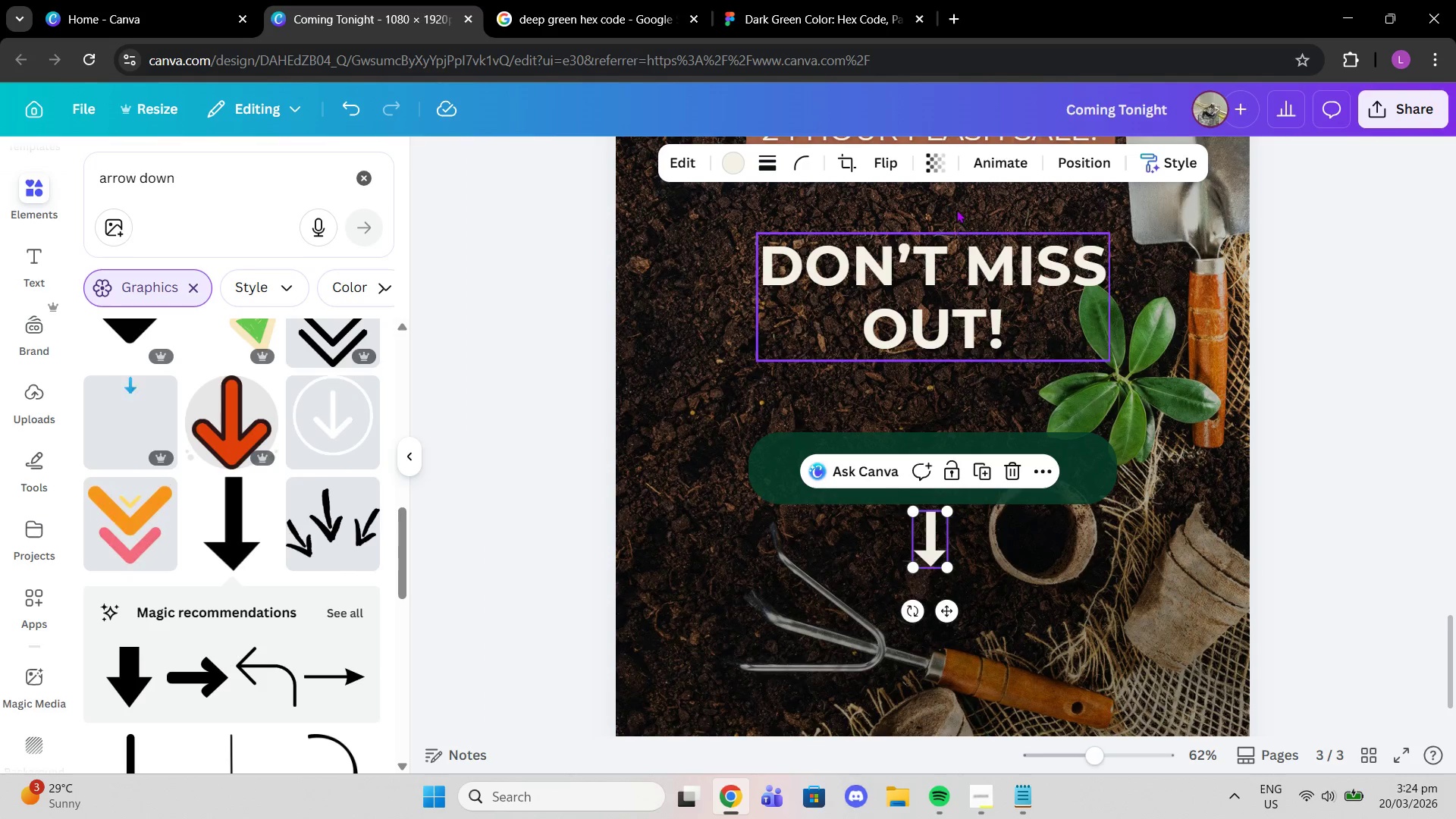 
left_click([923, 166])
 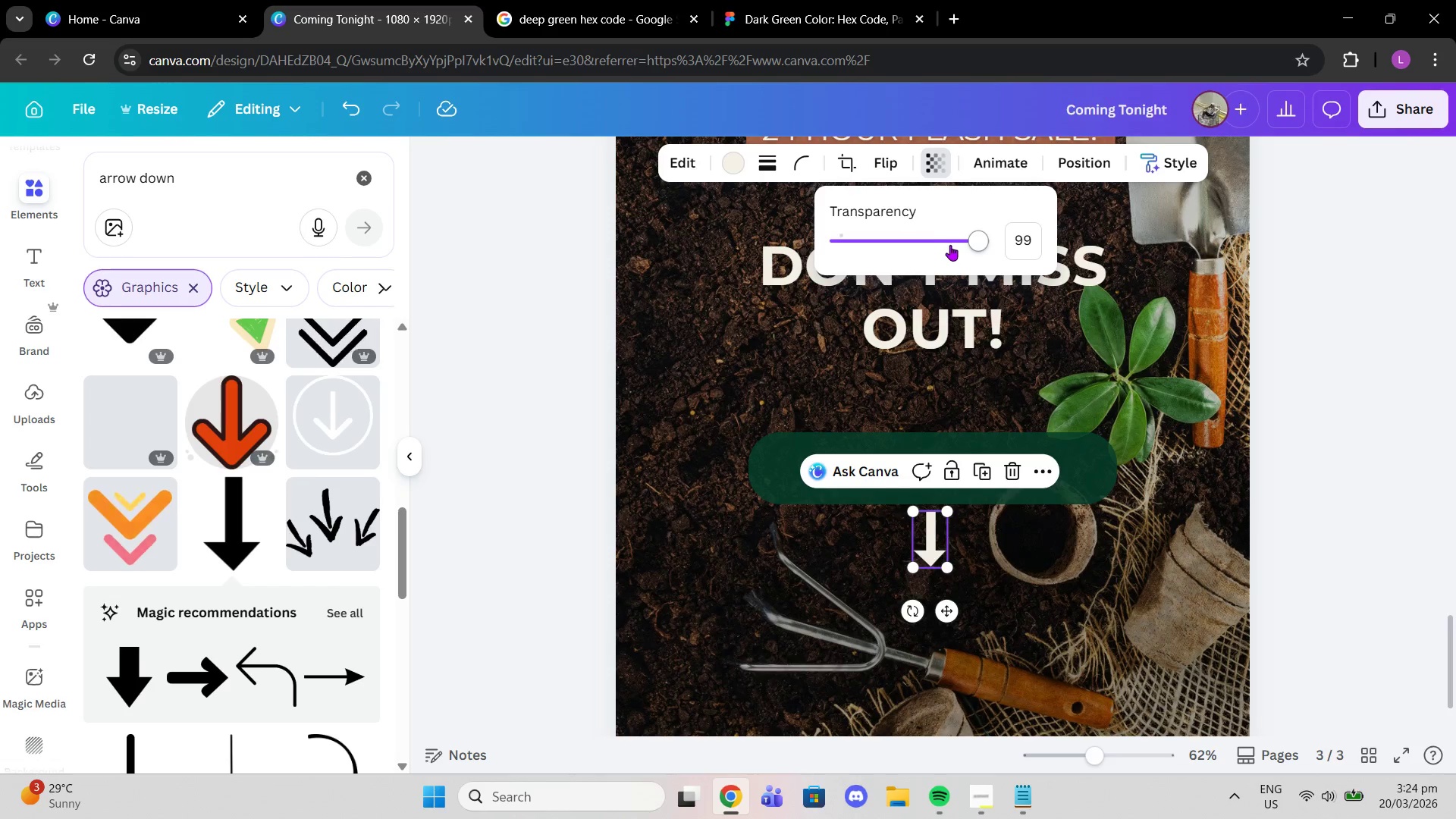 
left_click_drag(start_coordinate=[968, 241], to_coordinate=[1038, 252])
 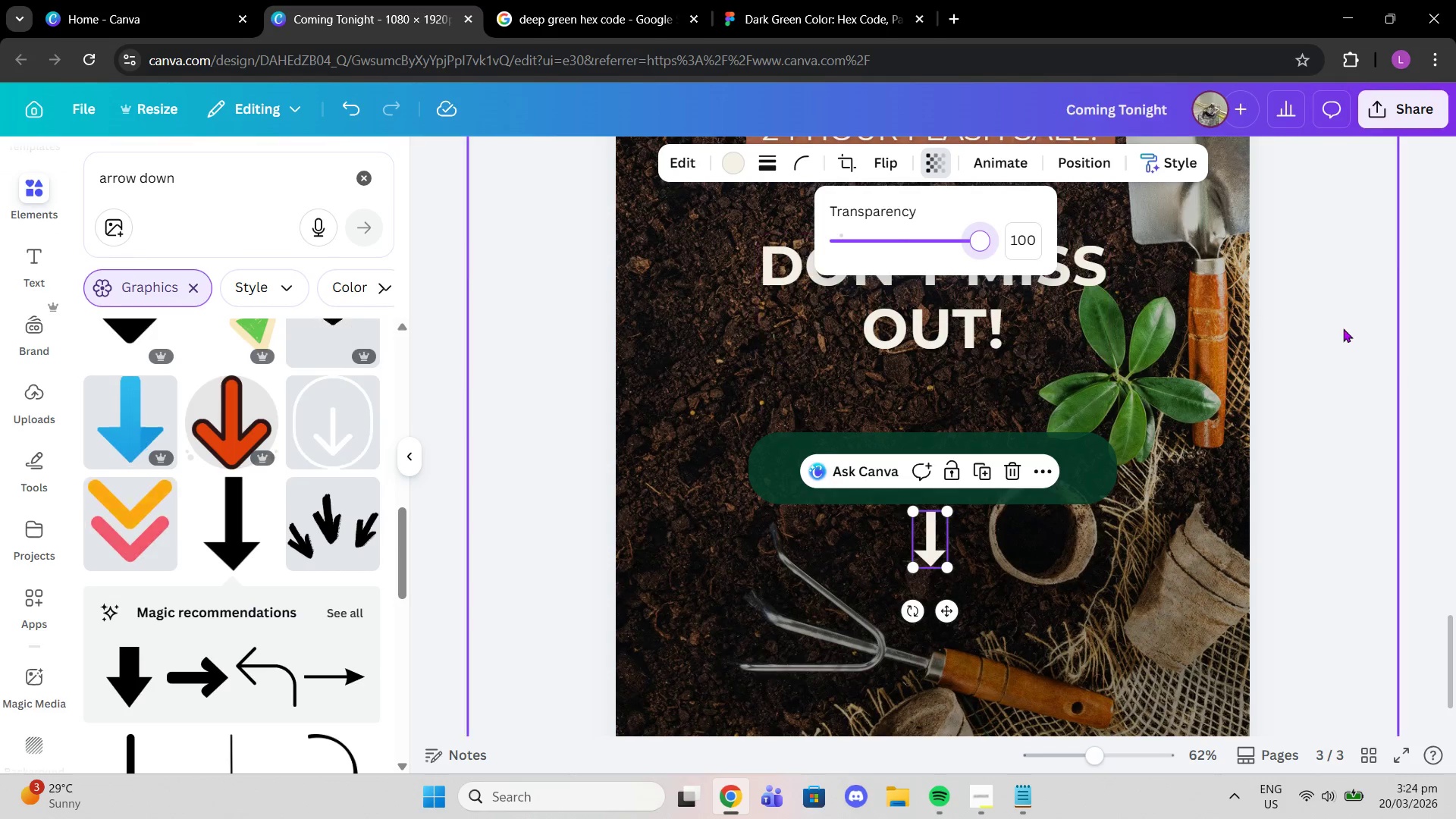 
left_click([1343, 328])
 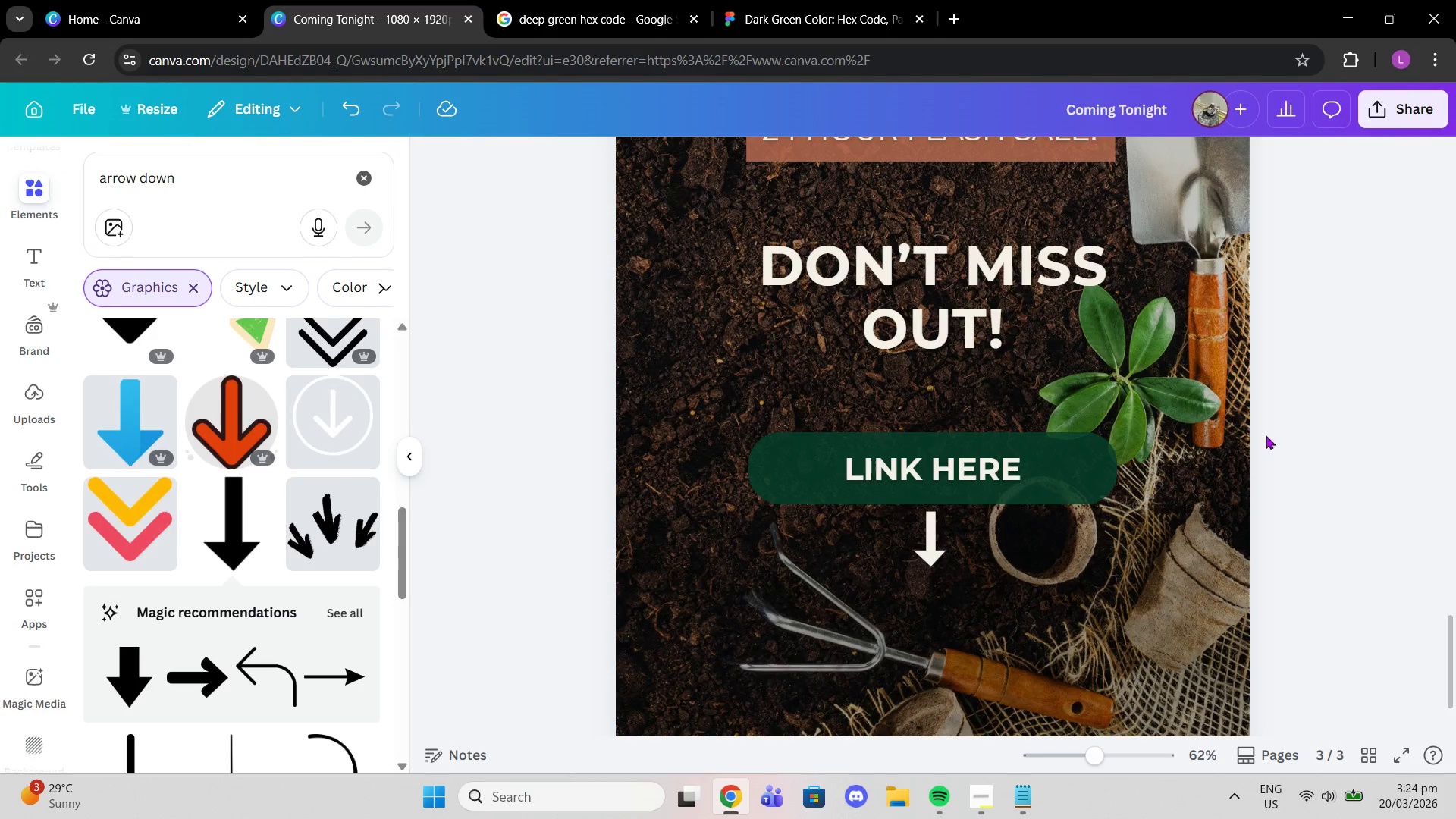 
scroll: coordinate [1257, 445], scroll_direction: up, amount: 1.0
 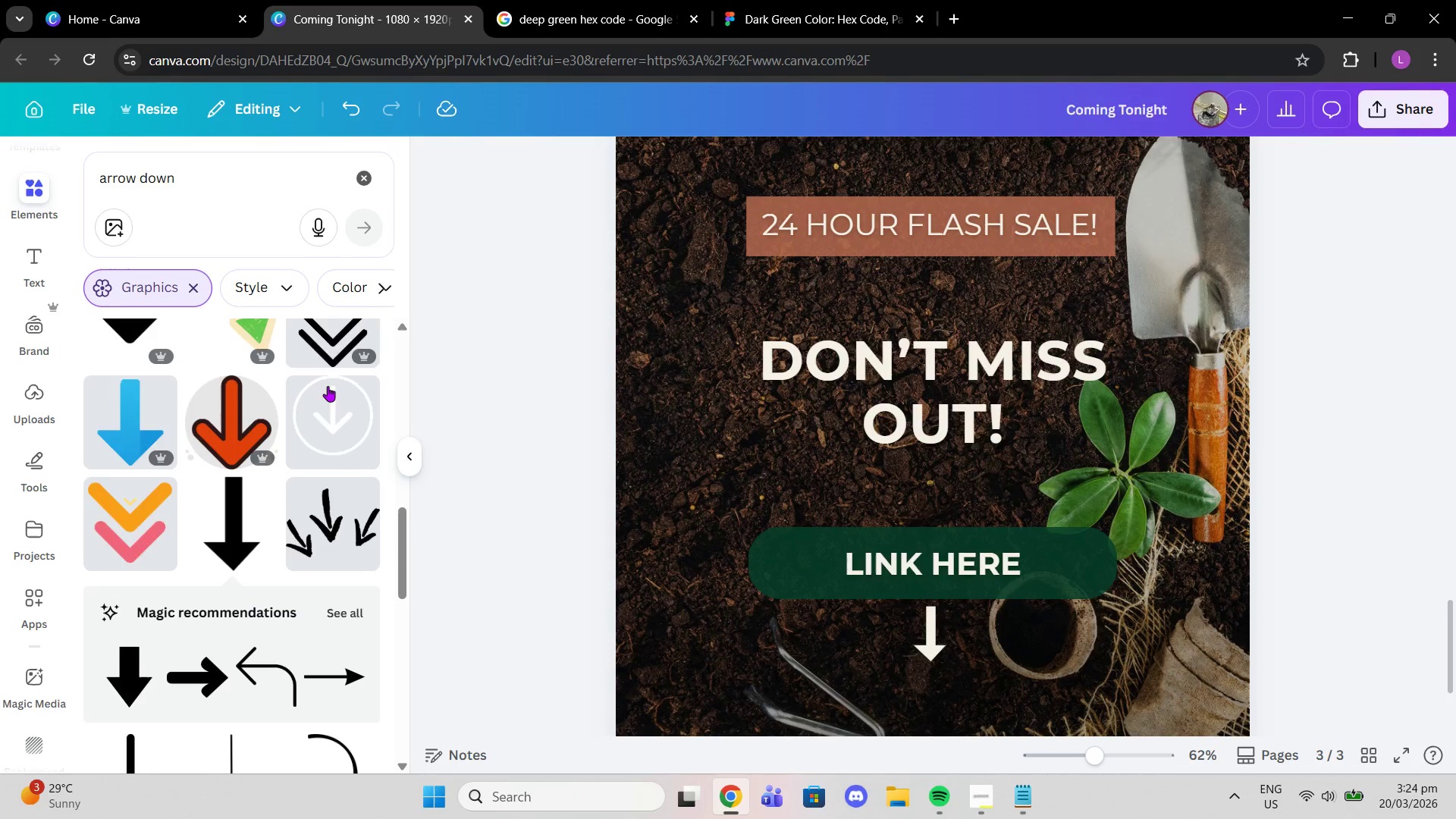 
scroll: coordinate [360, 500], scroll_direction: down, amount: 1.0
 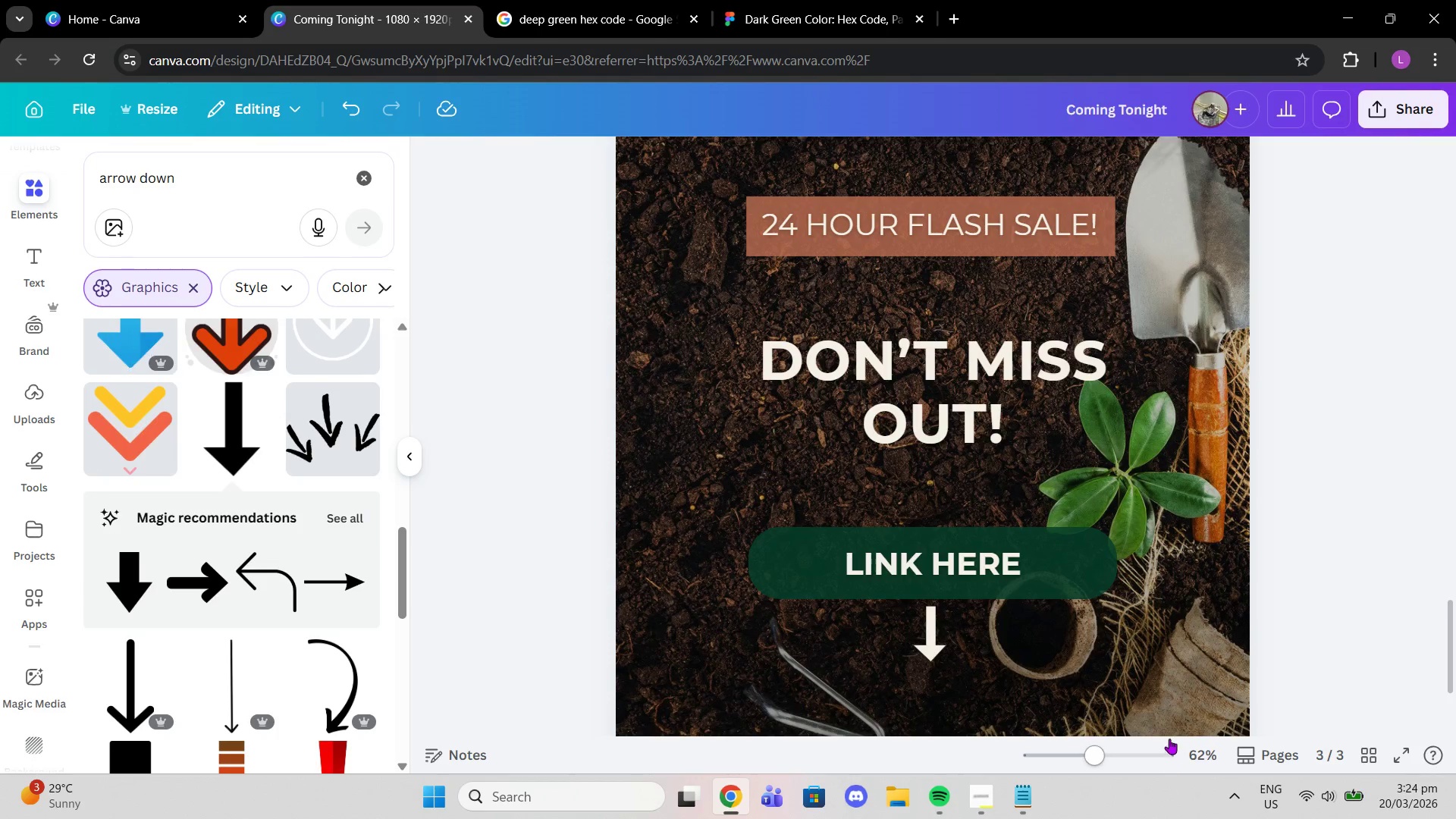 
left_click_drag(start_coordinate=[1094, 753], to_coordinate=[1073, 751])
 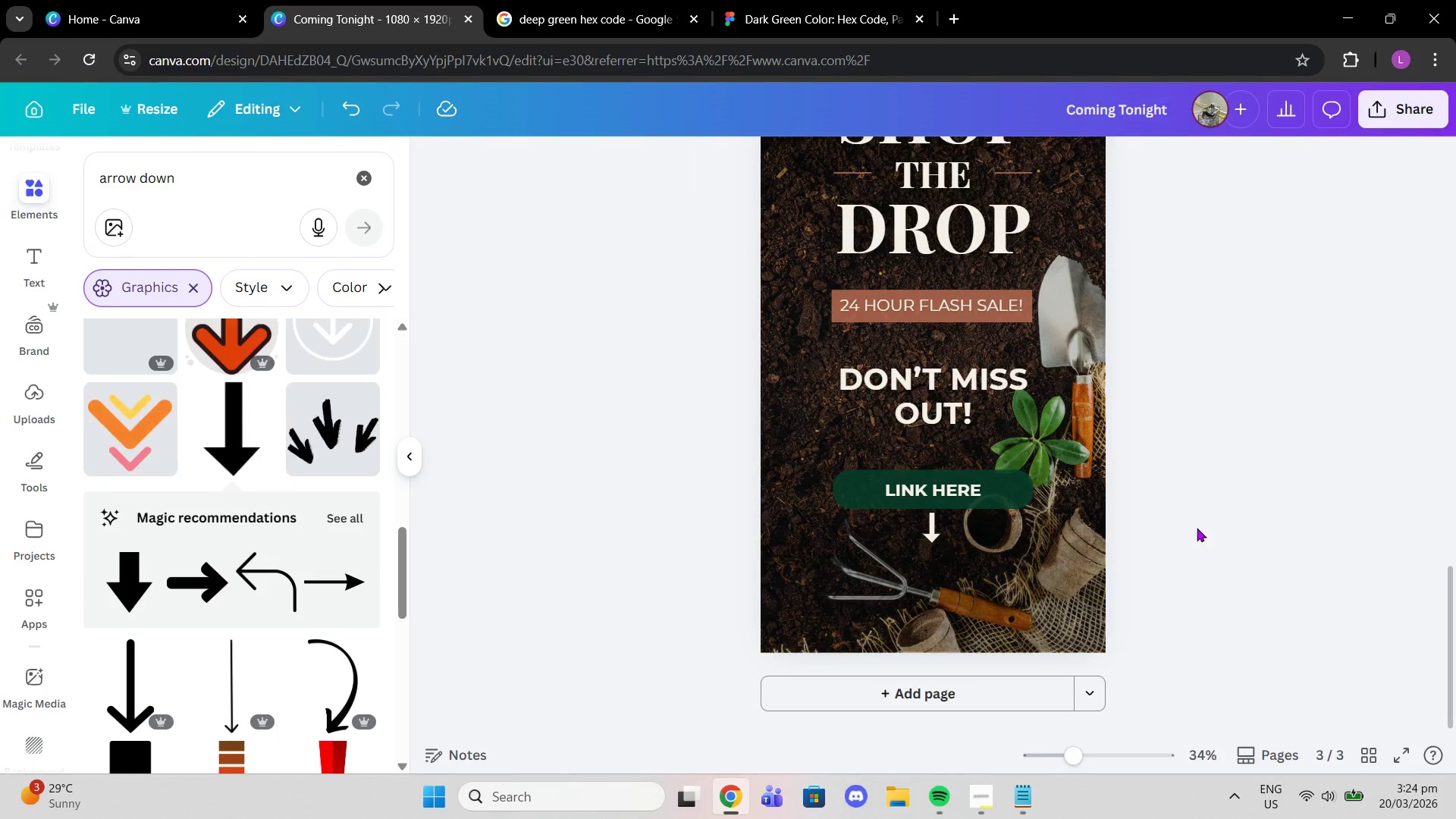 
left_click([1197, 526])
 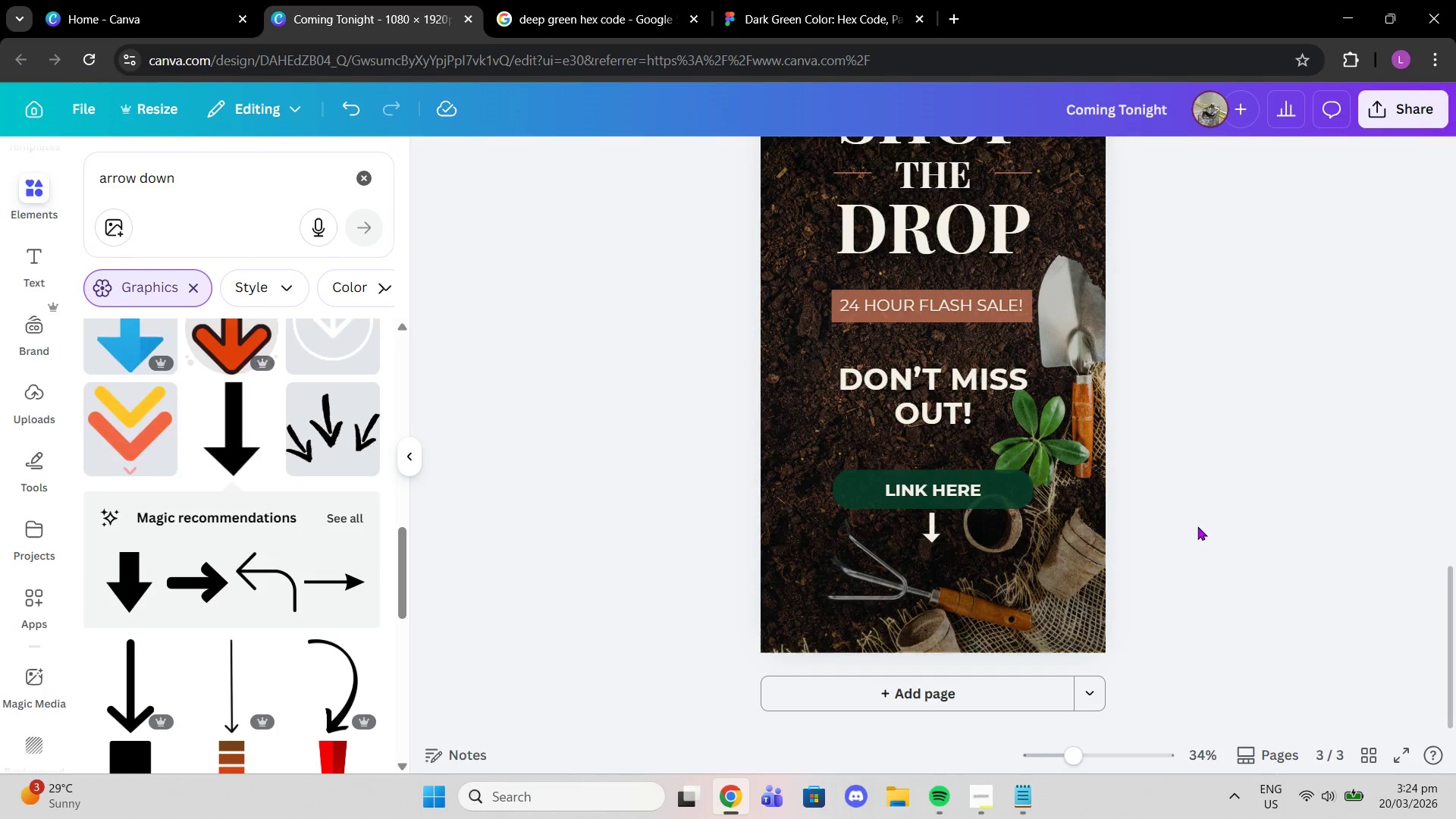 
scroll: coordinate [1212, 529], scroll_direction: up, amount: 2.0
 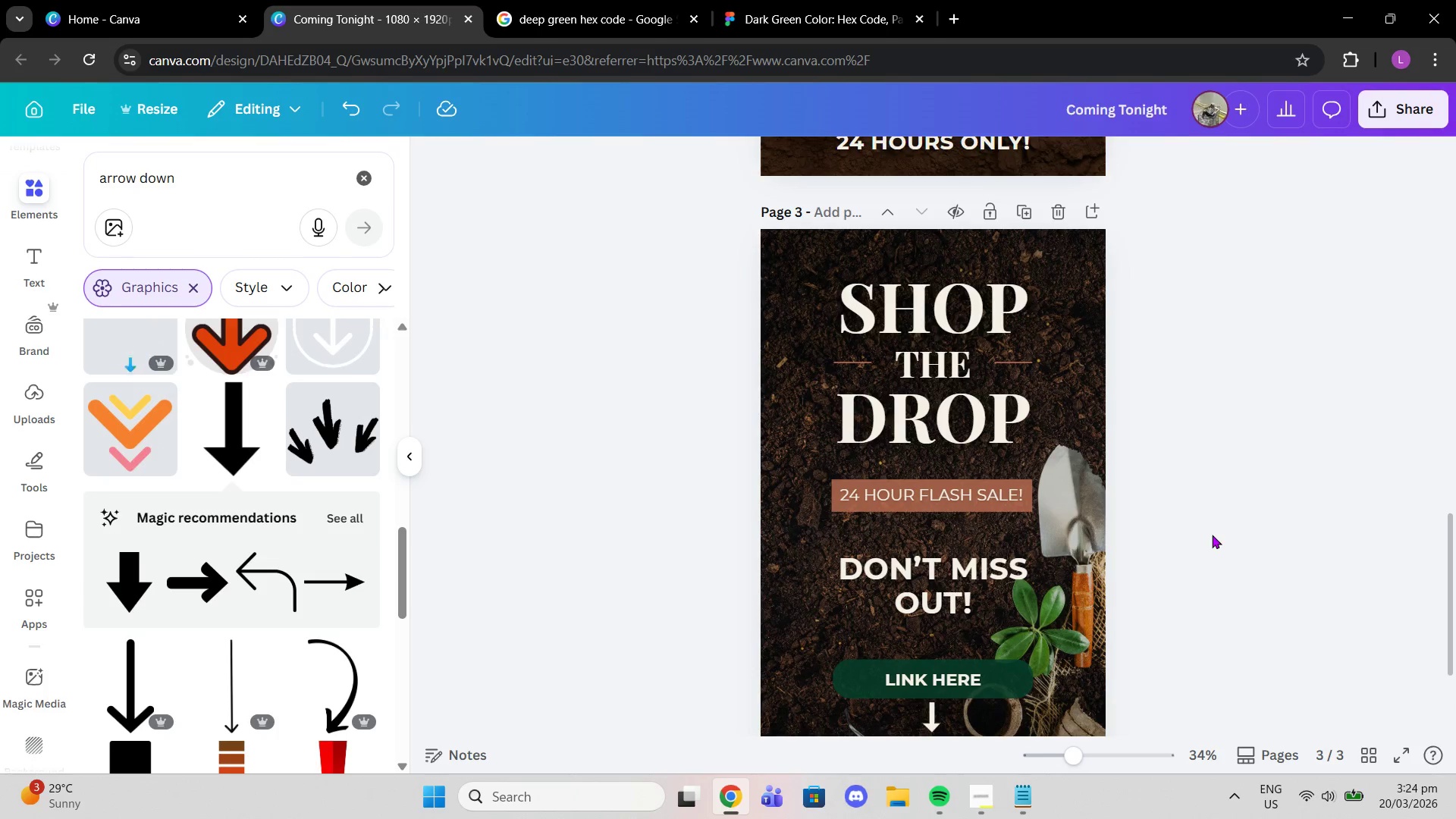 
scroll: coordinate [1204, 524], scroll_direction: down, amount: 2.0
 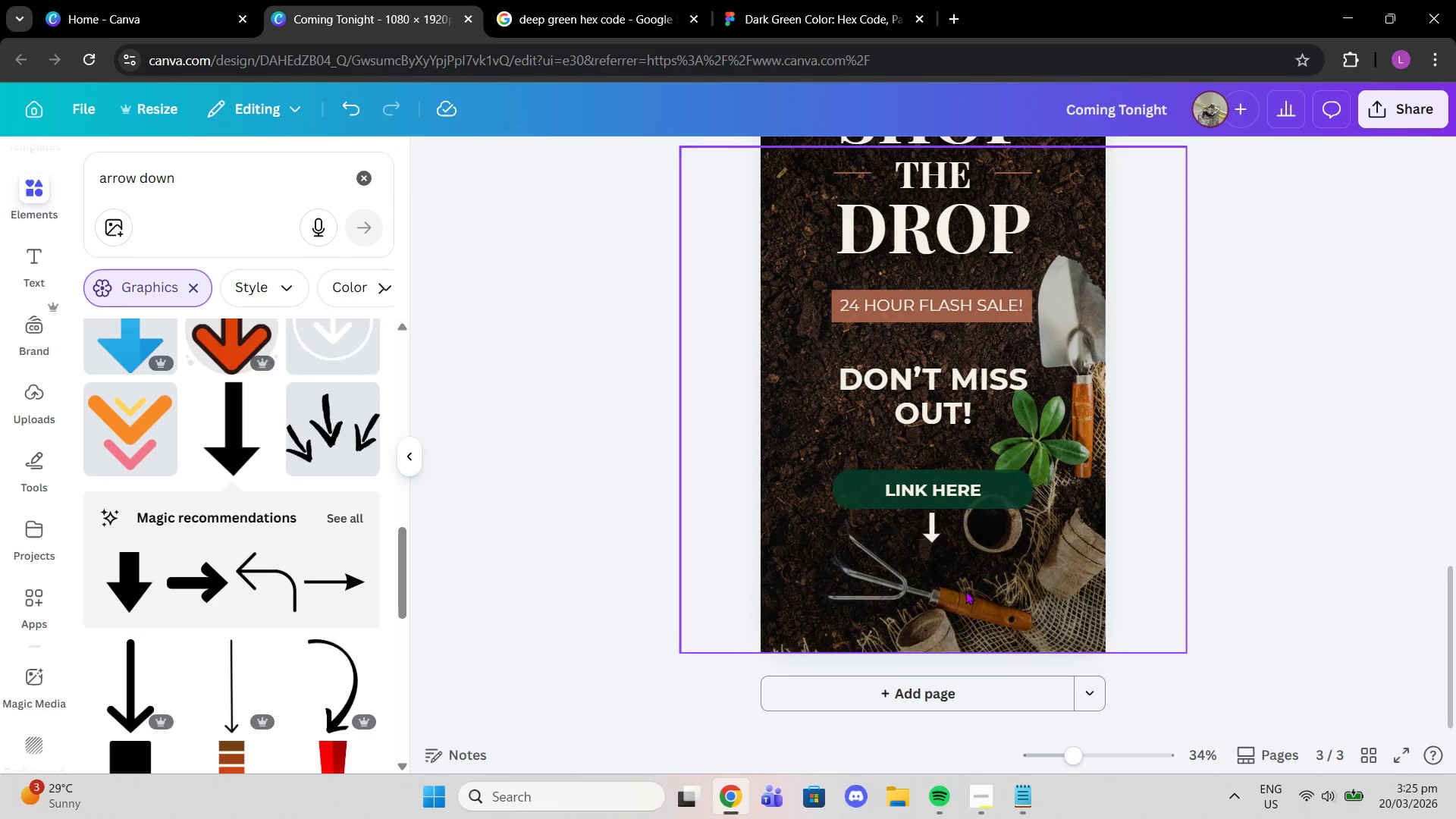 
left_click_drag(start_coordinate=[1072, 761], to_coordinate=[1100, 761])
 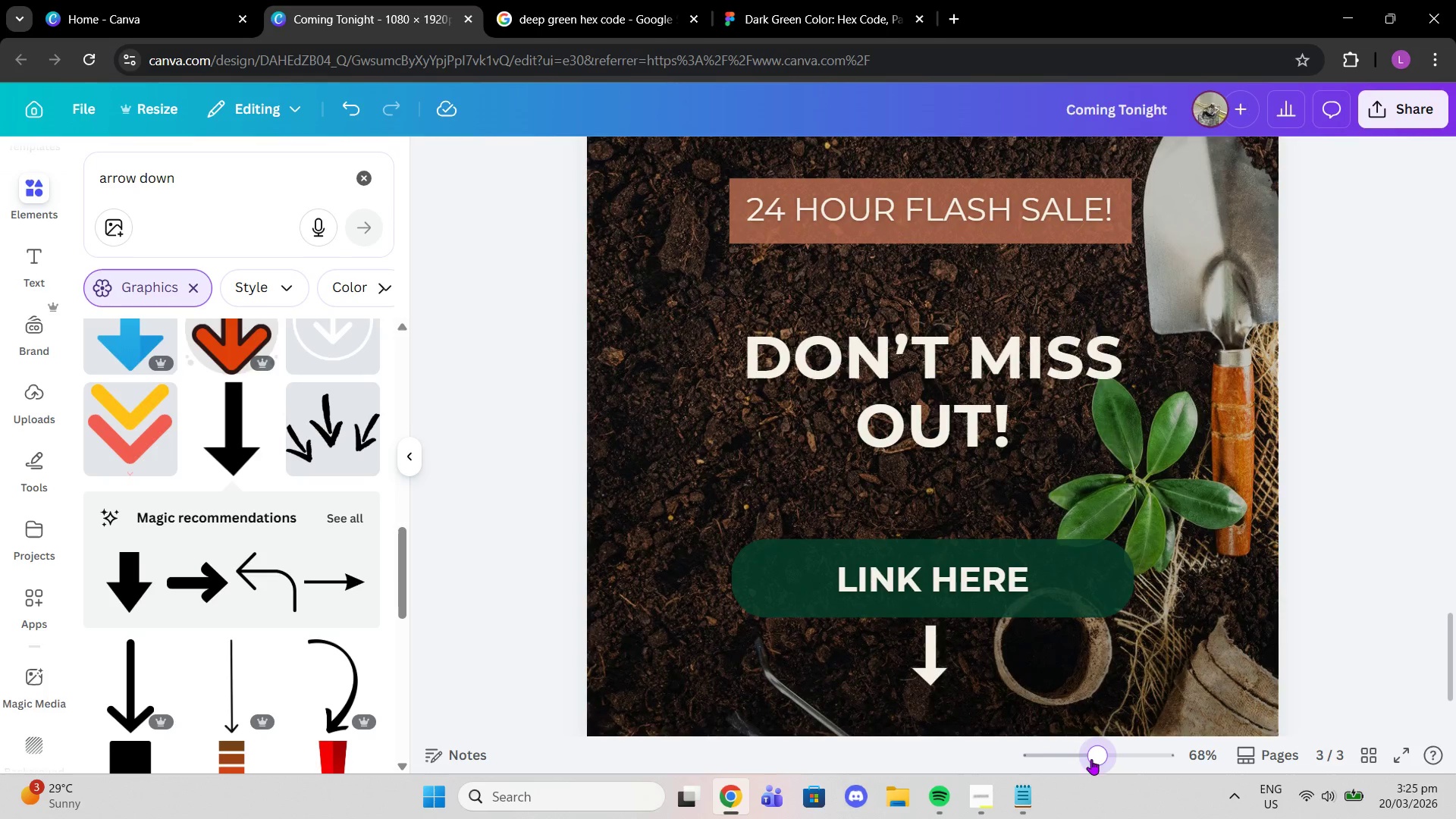 
scroll: coordinate [1067, 727], scroll_direction: down, amount: 2.0
 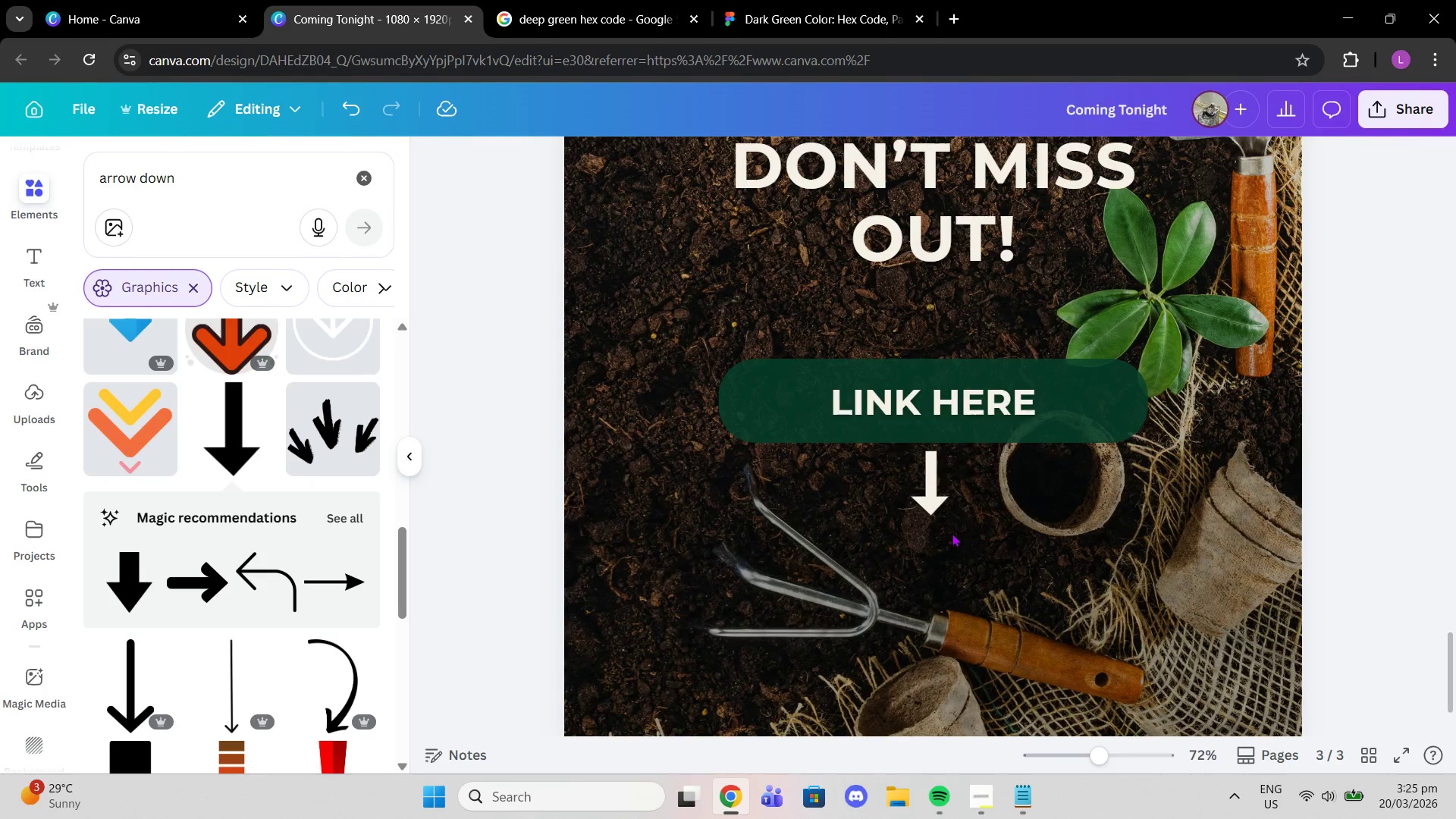 
left_click([932, 500])
 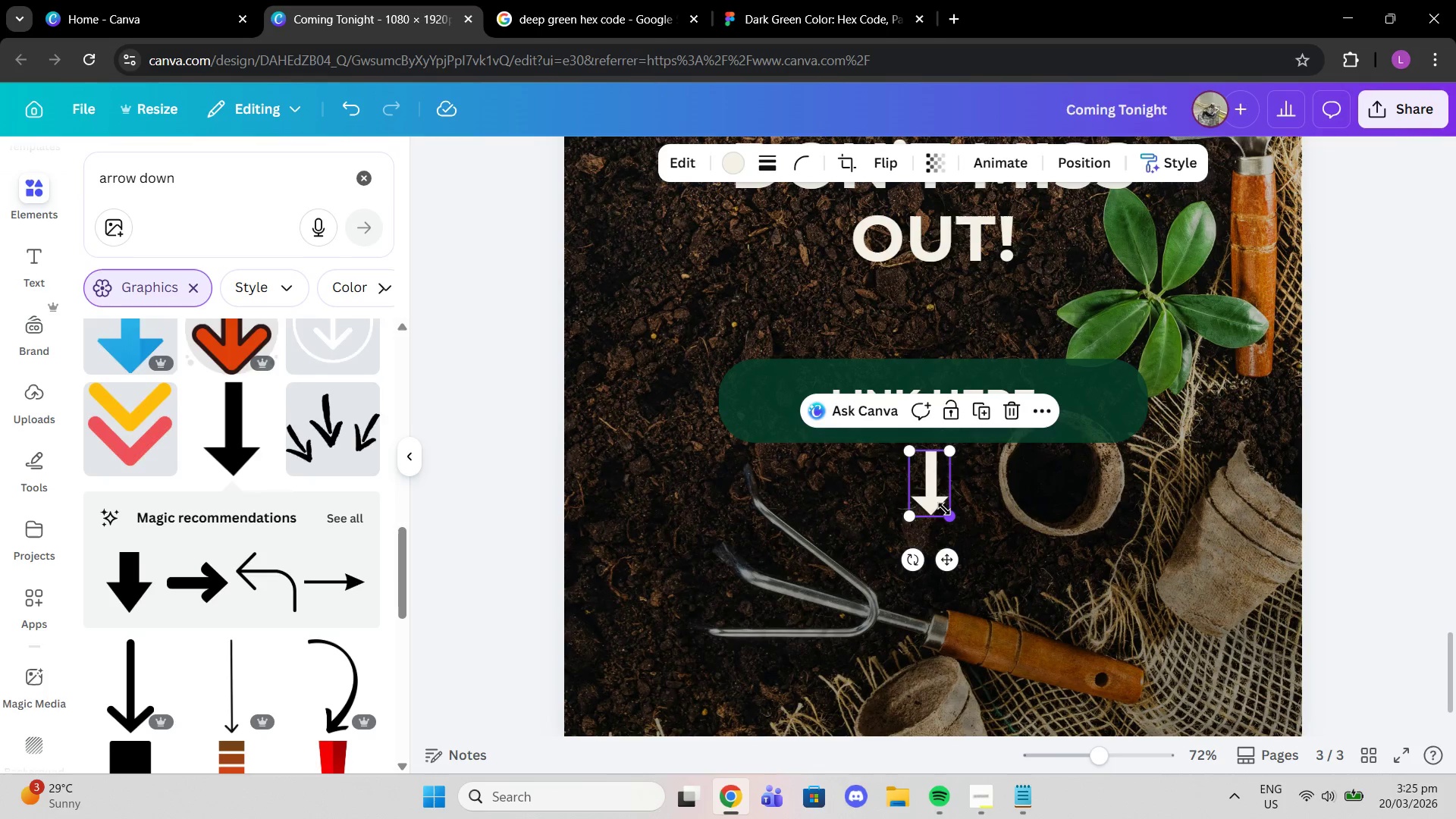 
left_click_drag(start_coordinate=[948, 516], to_coordinate=[941, 512])
 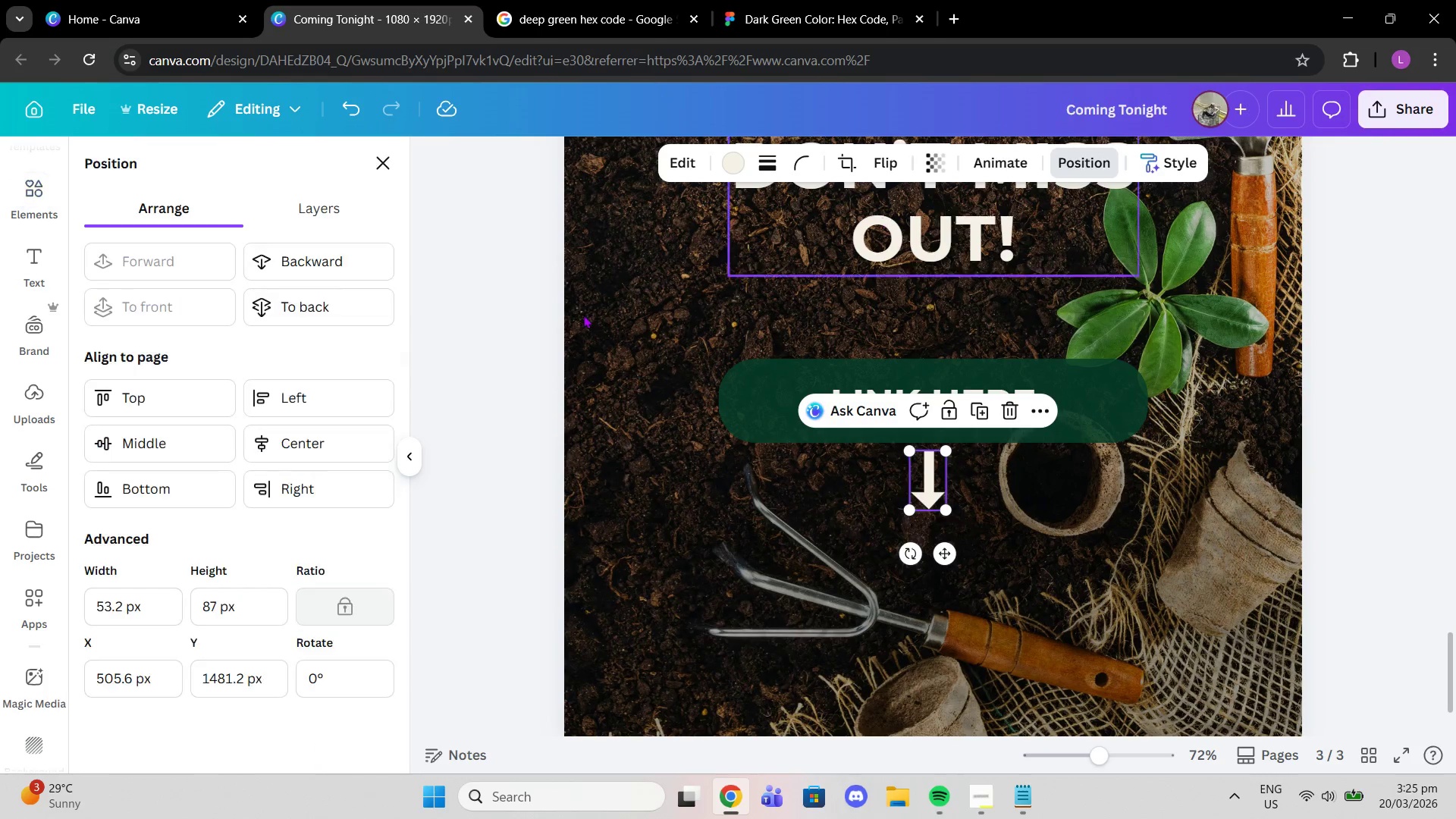 
left_click([306, 452])
 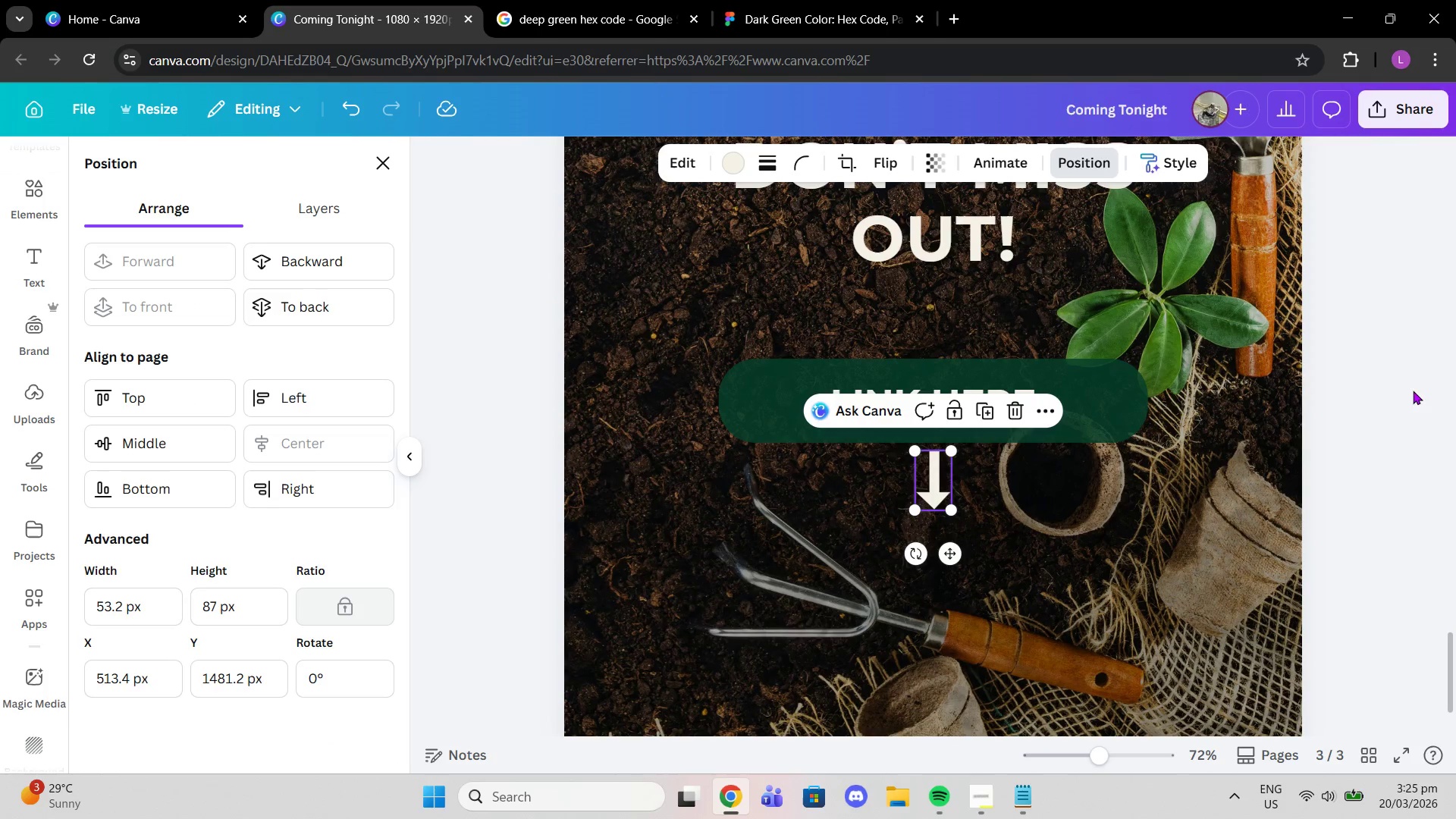 
left_click_drag(start_coordinate=[1392, 384], to_coordinate=[1386, 384])
 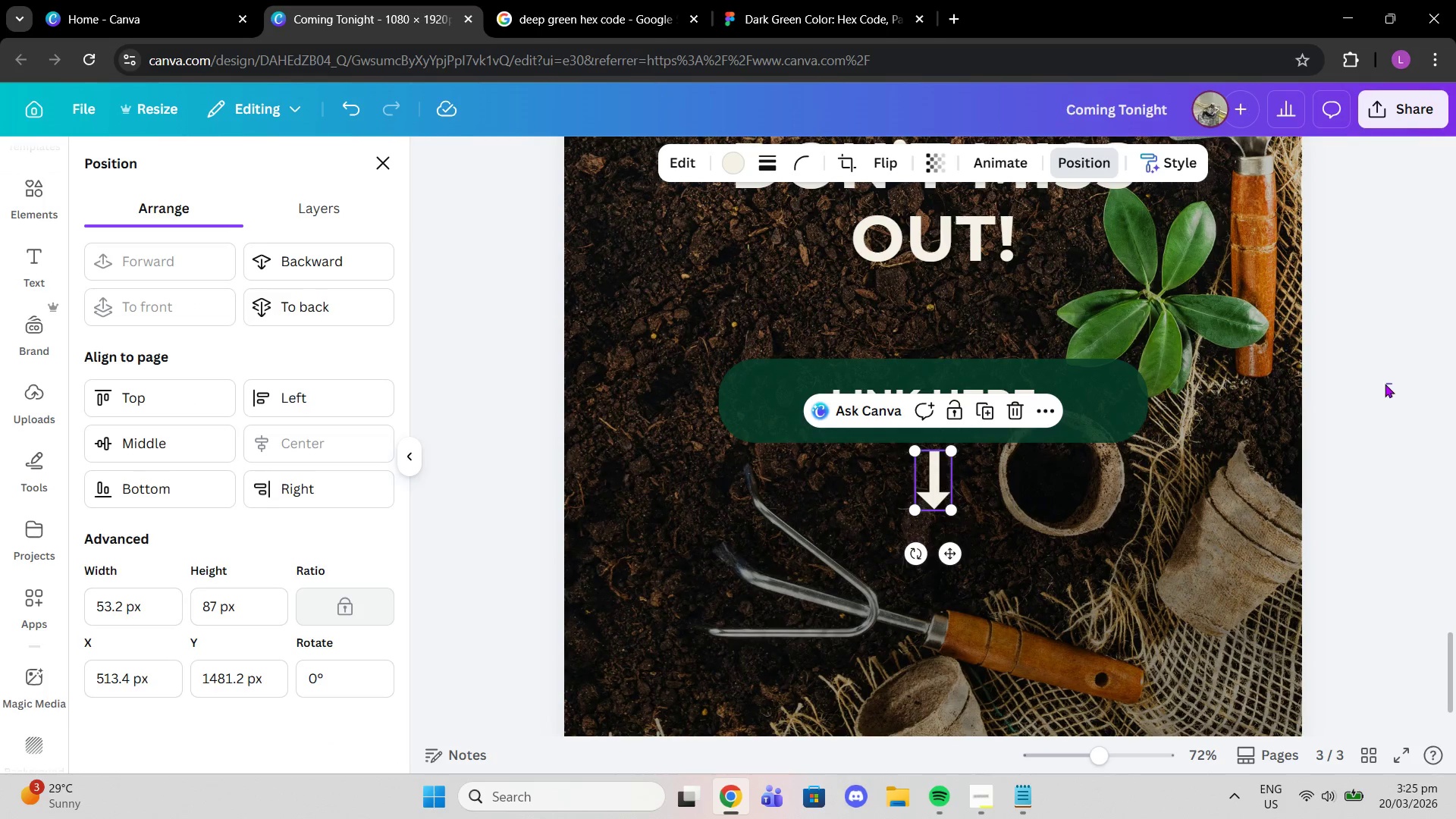 
double_click([1383, 383])
 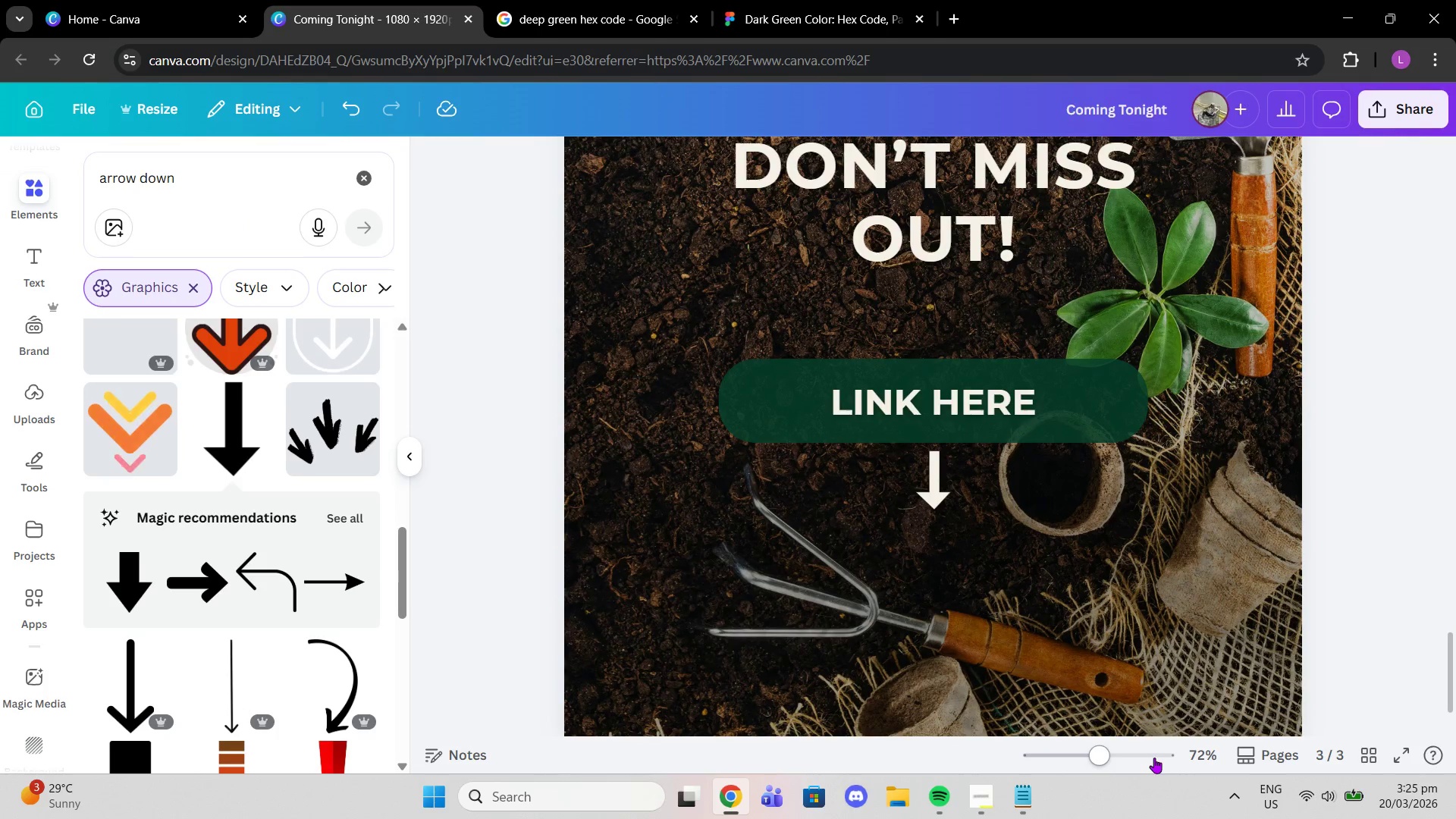 
left_click_drag(start_coordinate=[1097, 754], to_coordinate=[1070, 743])
 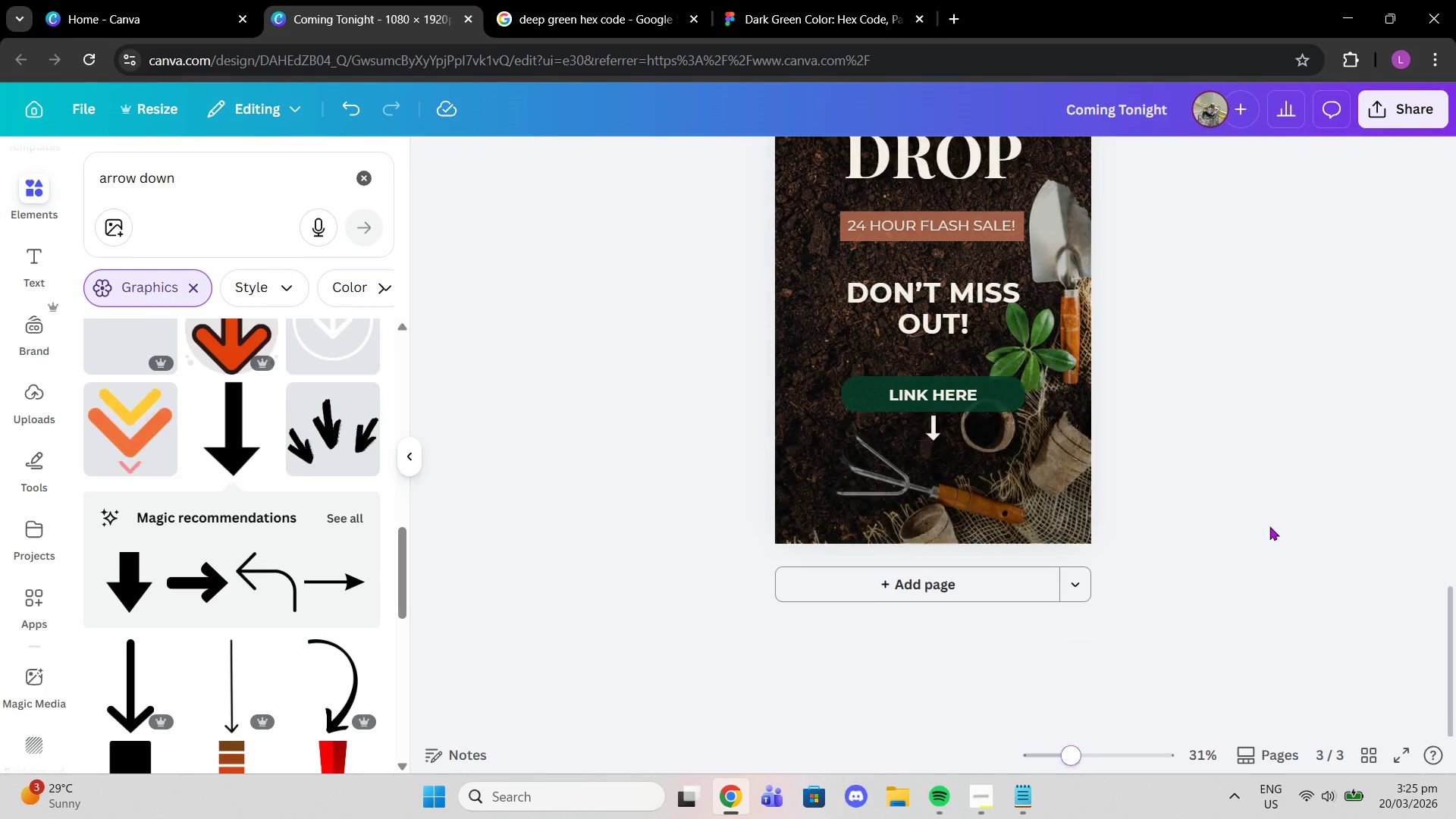 
left_click([1282, 498])
 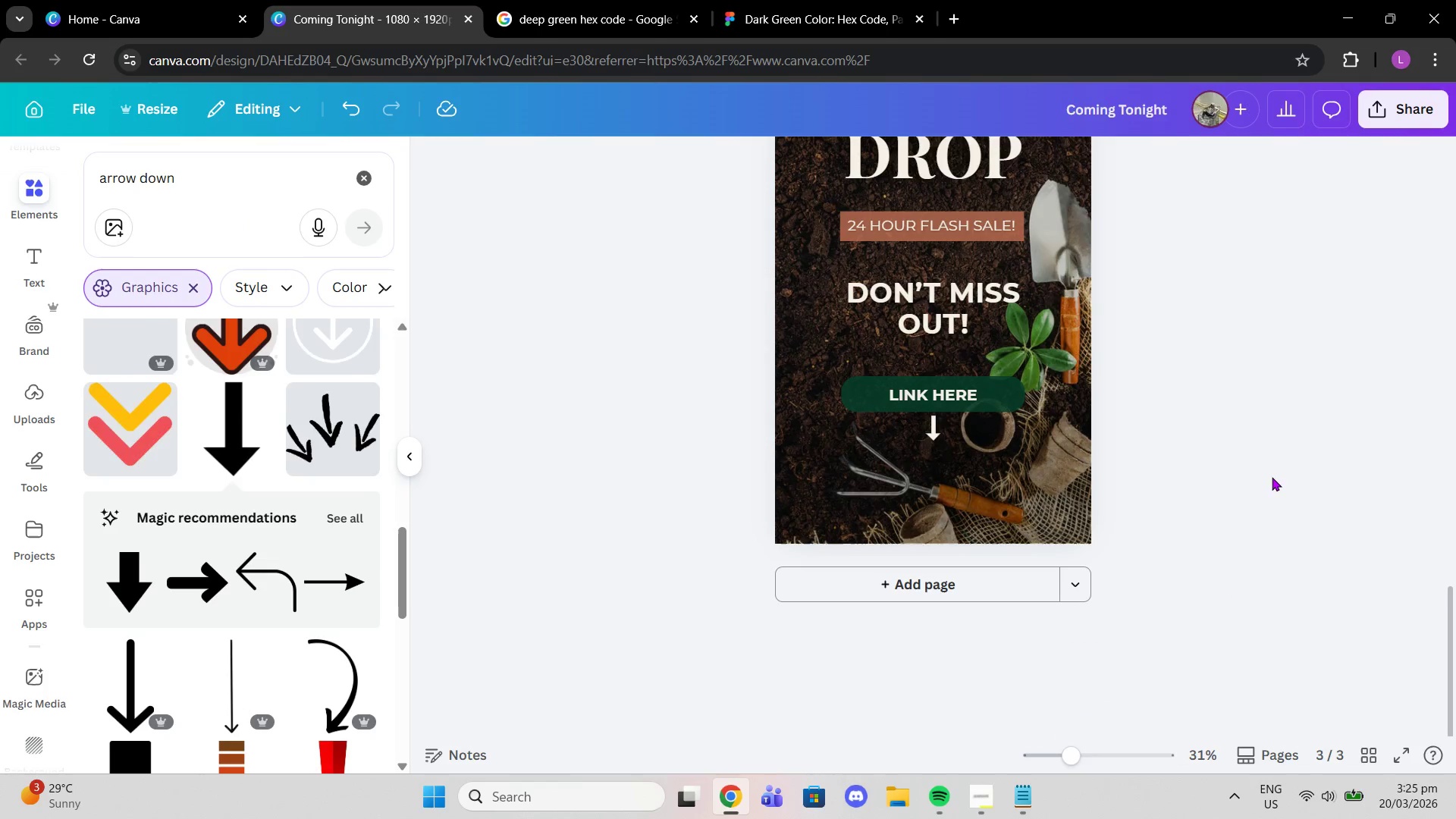 
scroll: coordinate [1304, 433], scroll_direction: up, amount: 9.0
 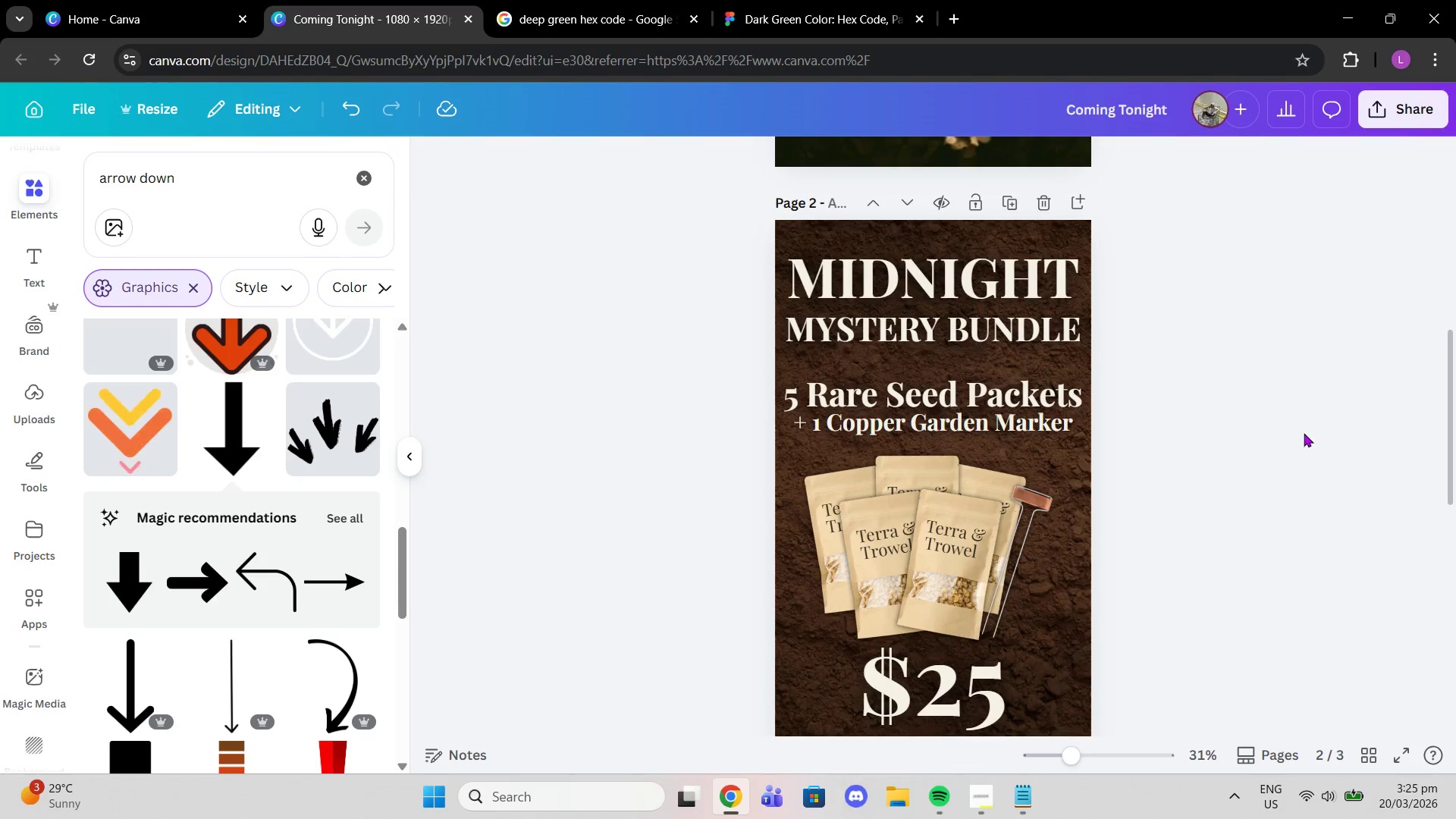 
left_click([372, 182])
 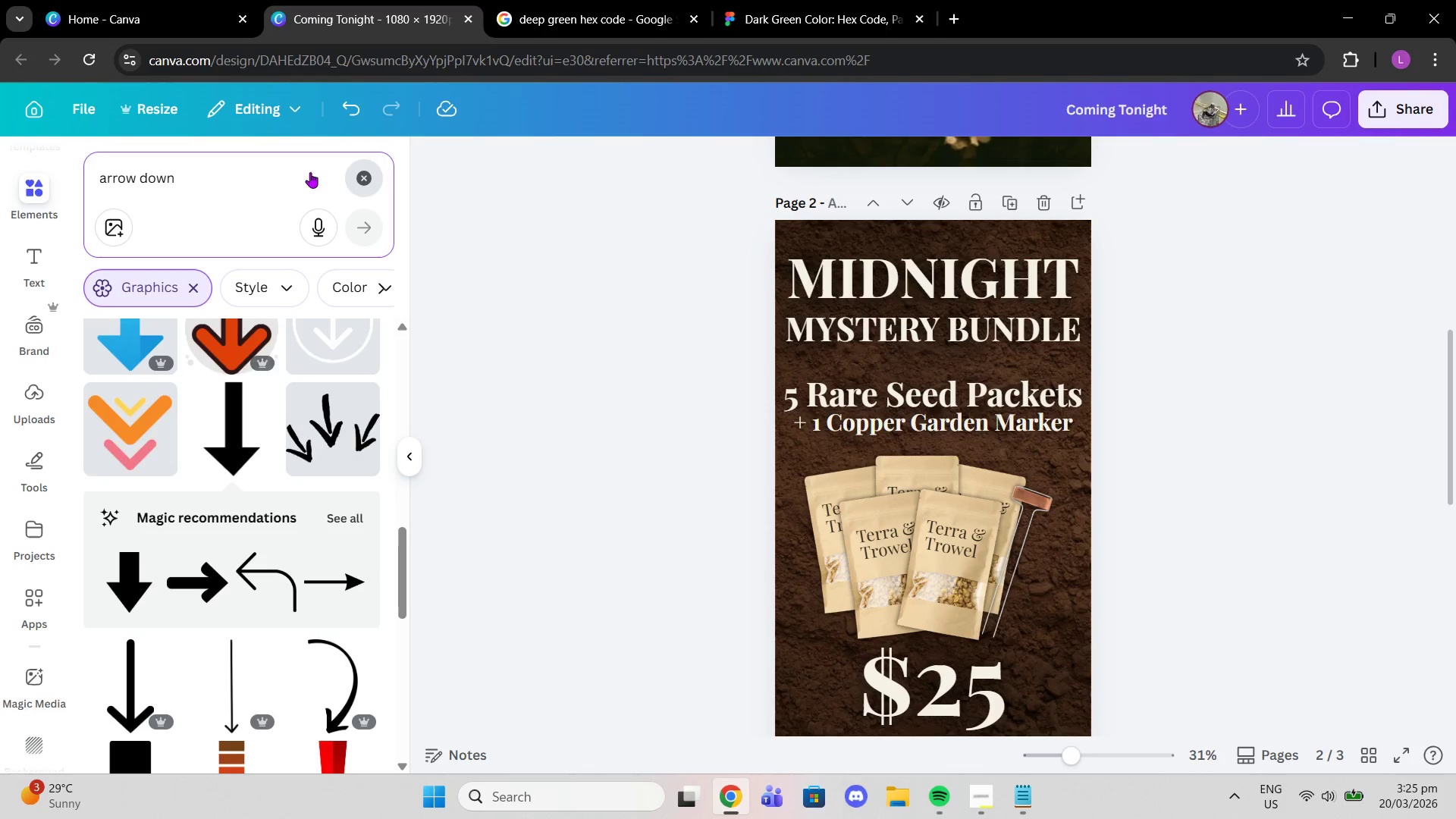 
left_click([310, 172])
 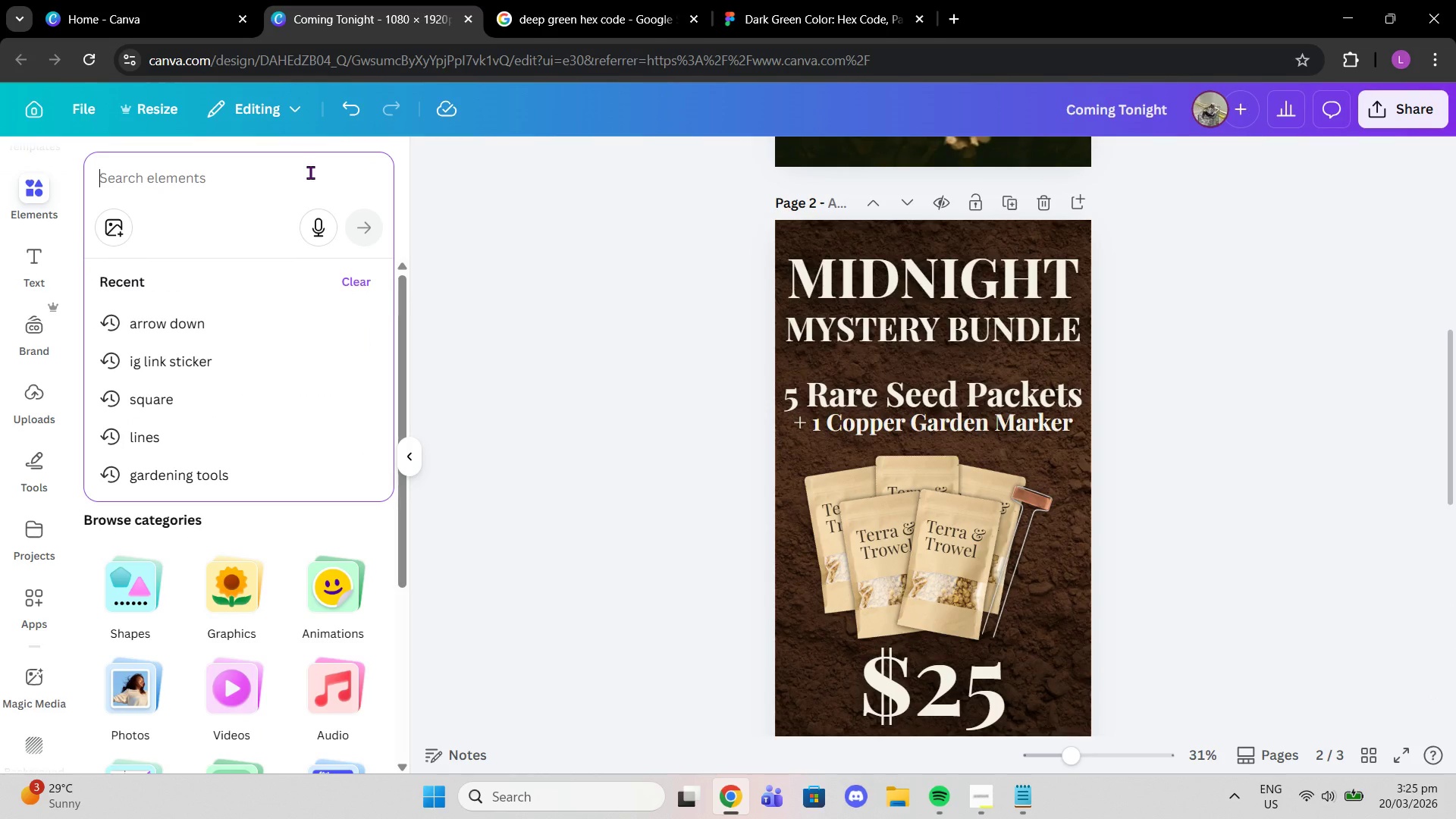 
type(dis)
 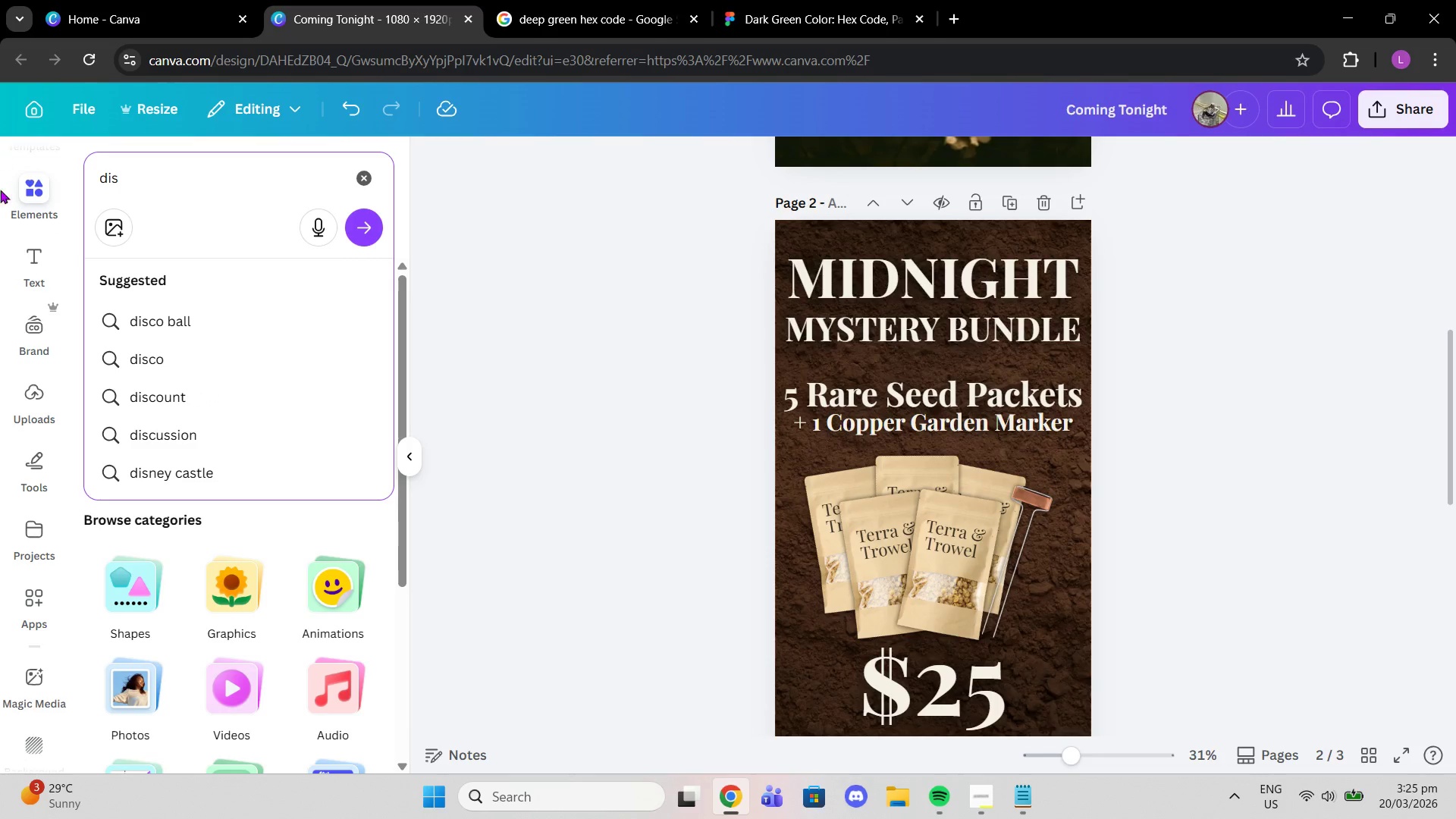 
left_click([41, 255])
 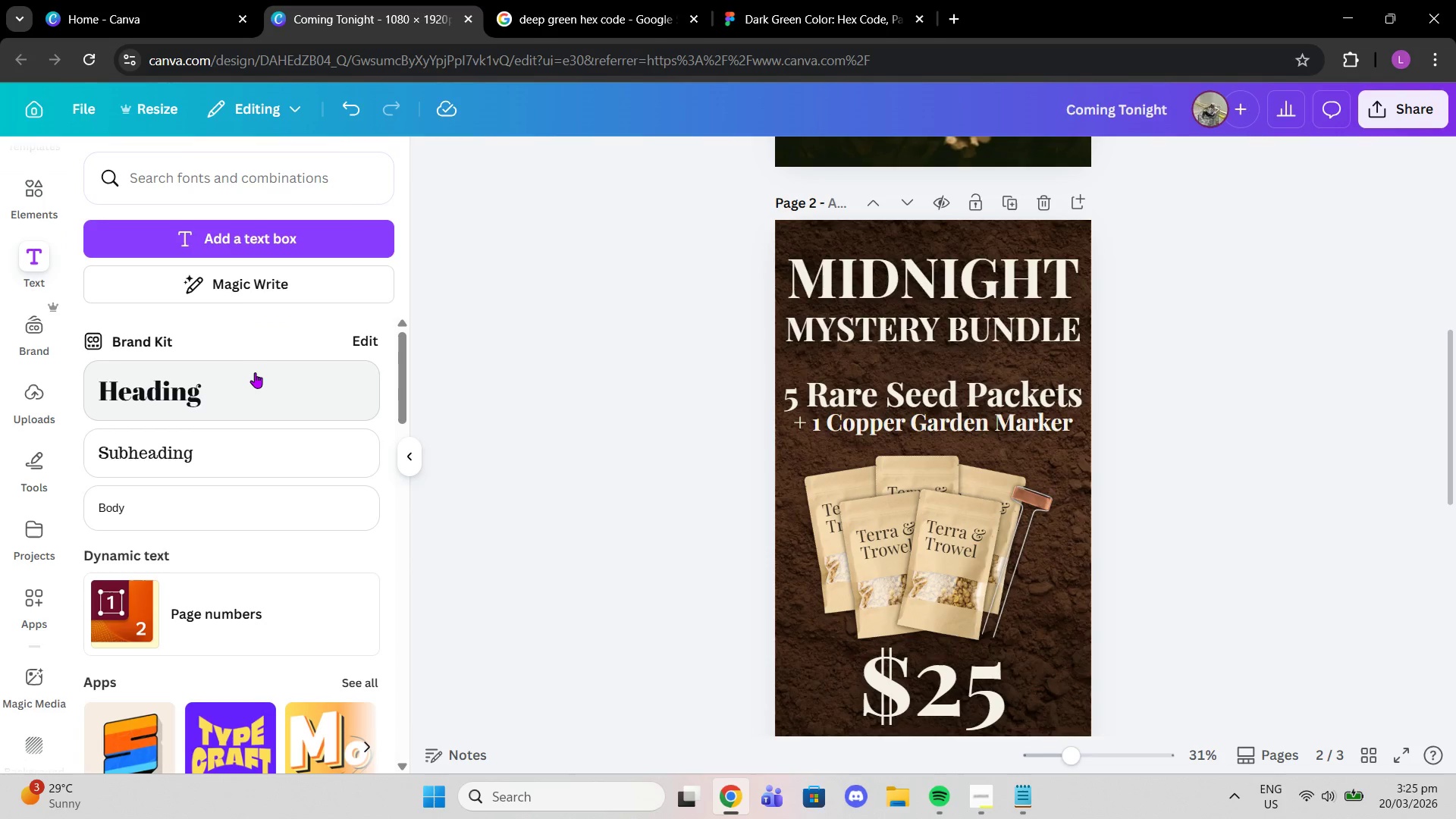 
left_click([253, 382])
 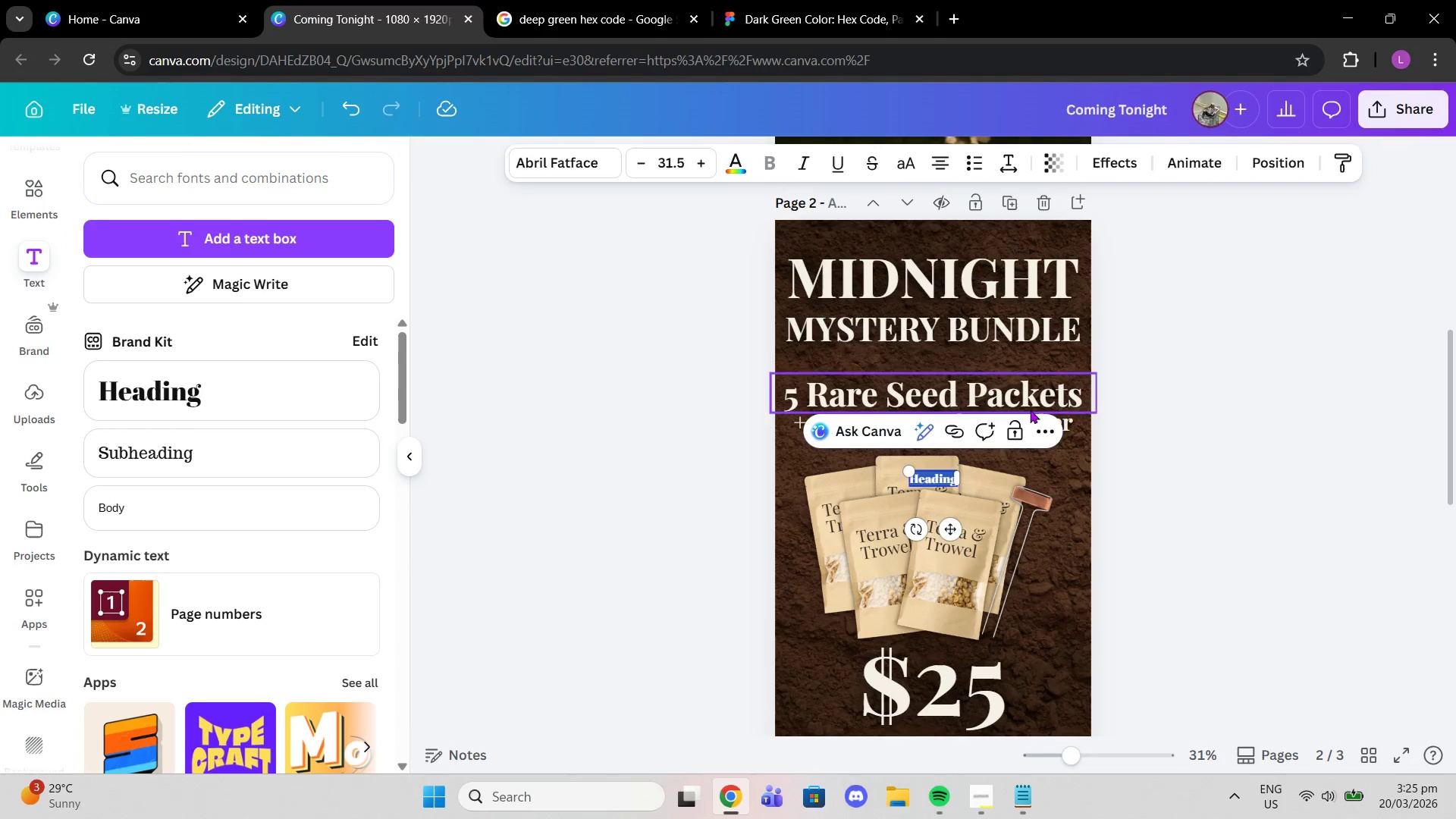 
key(Delete)
 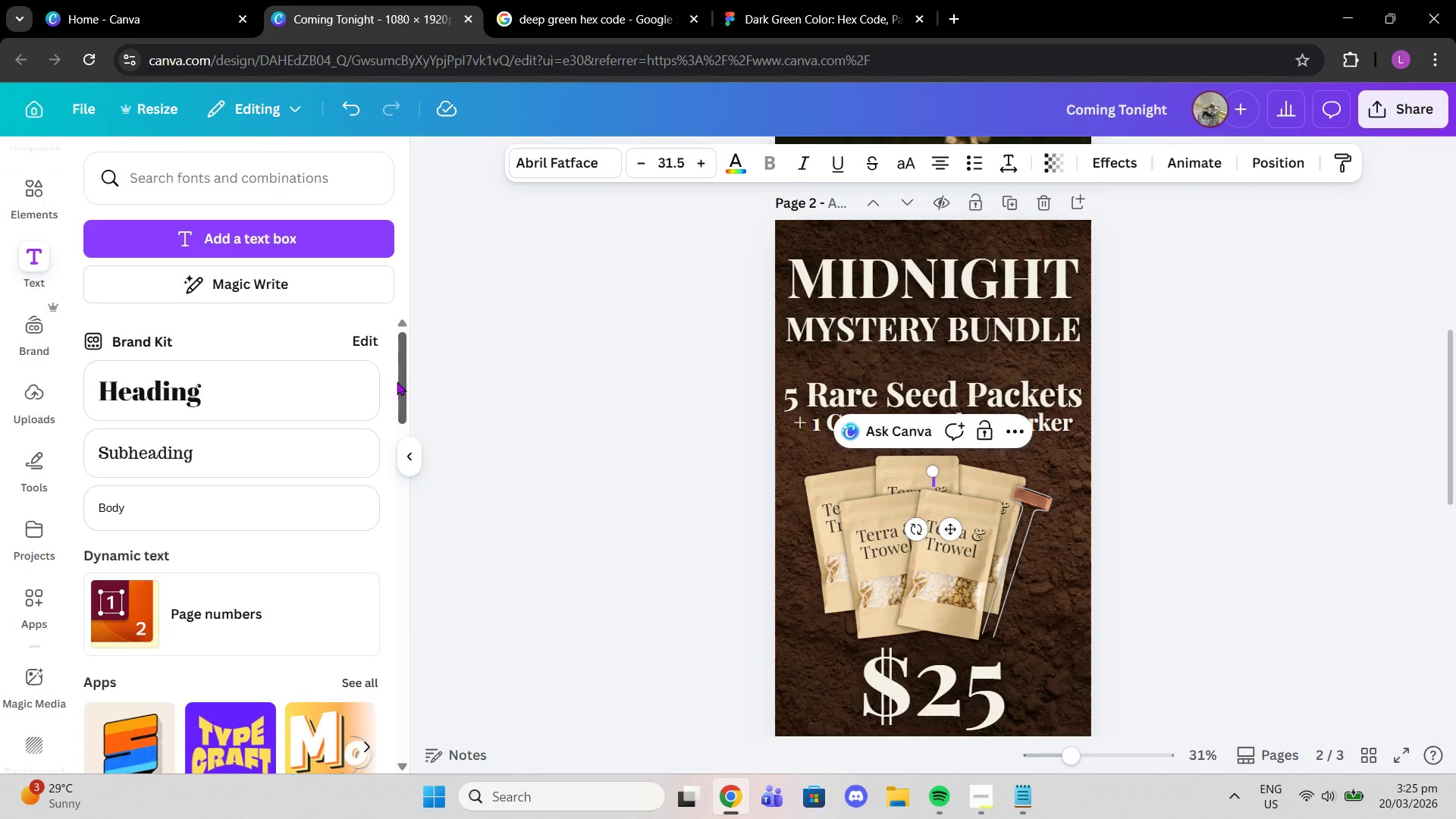 
left_click([303, 391])
 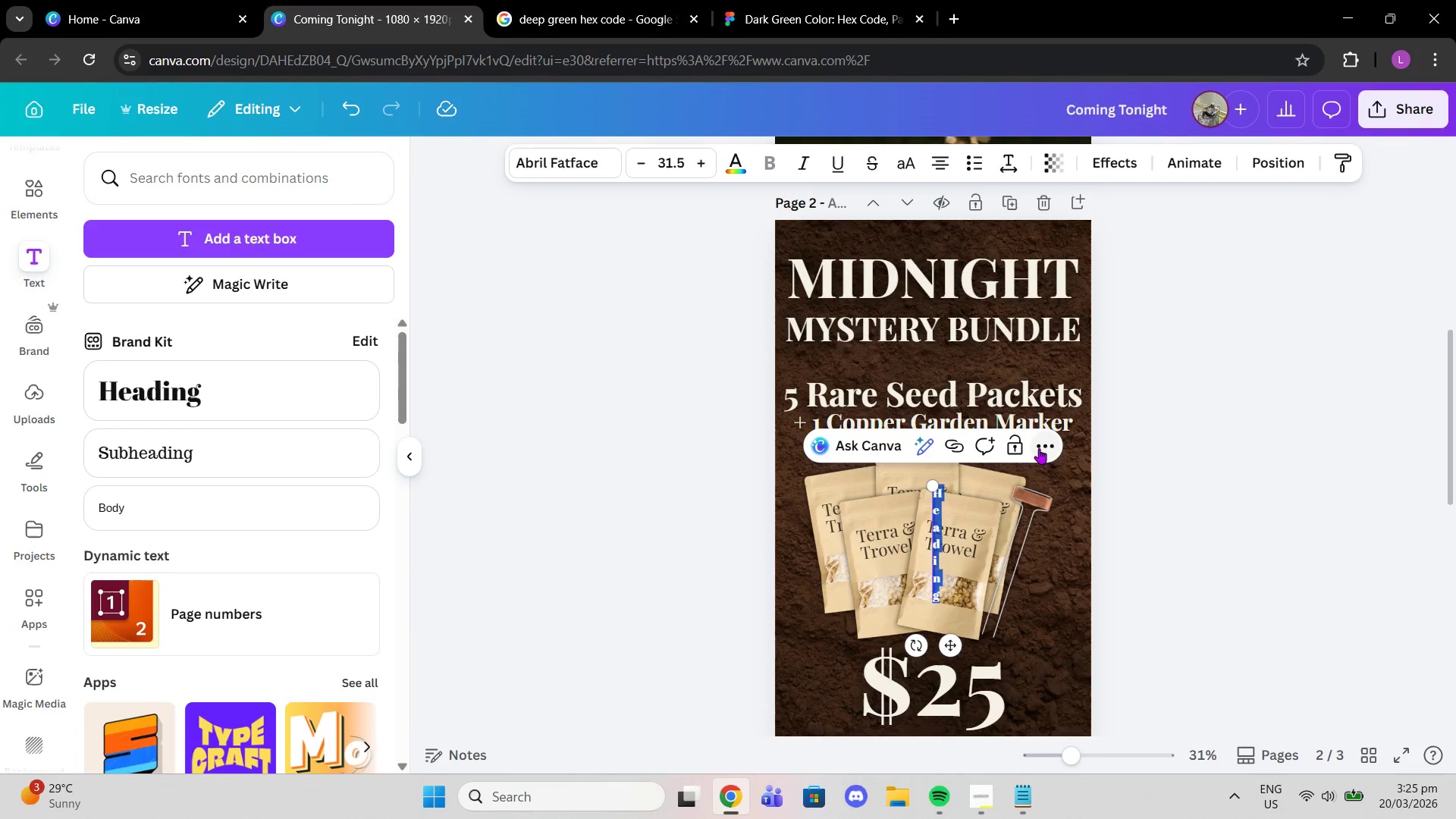 
key(Delete)
 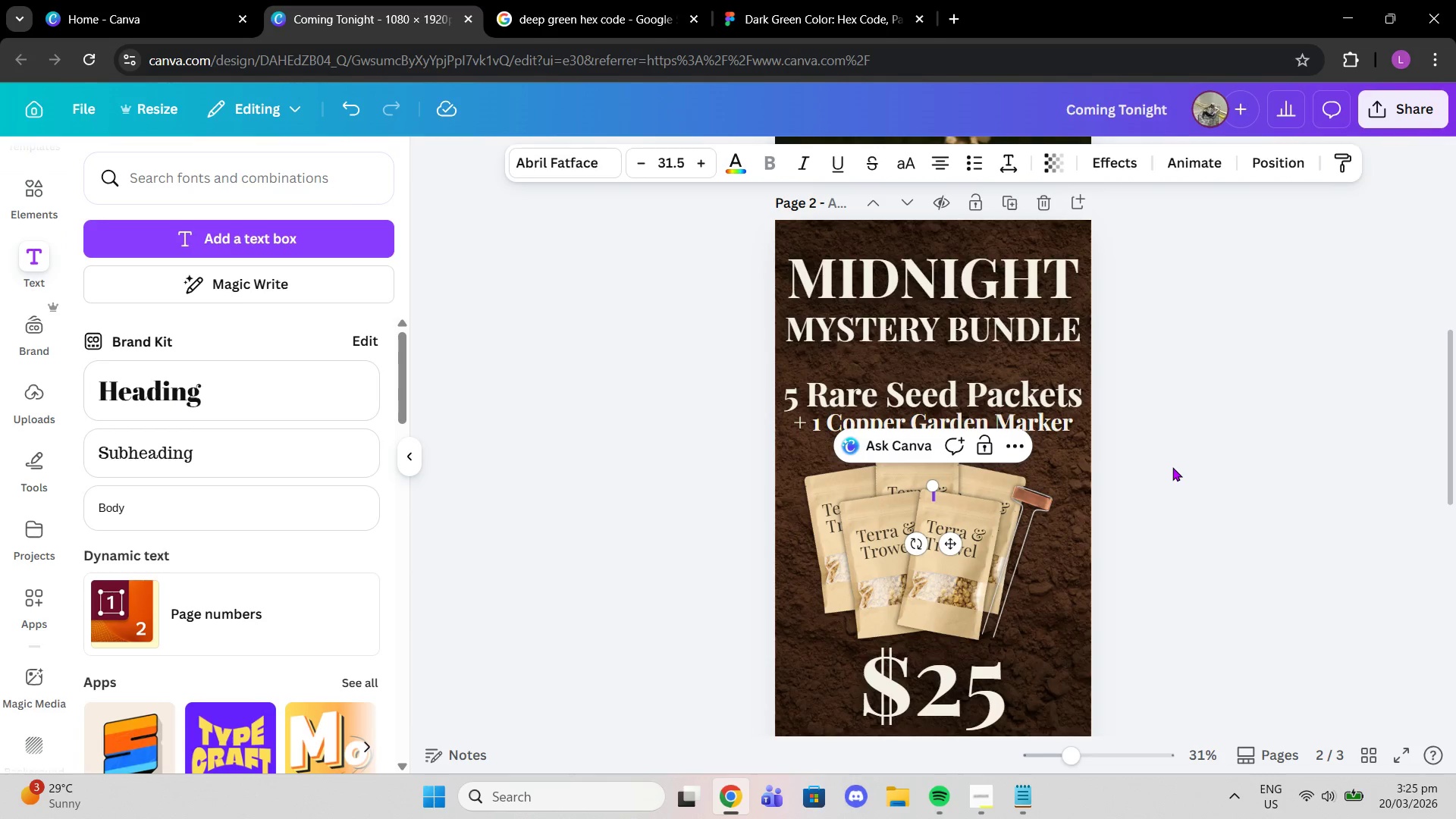 
left_click([1191, 463])
 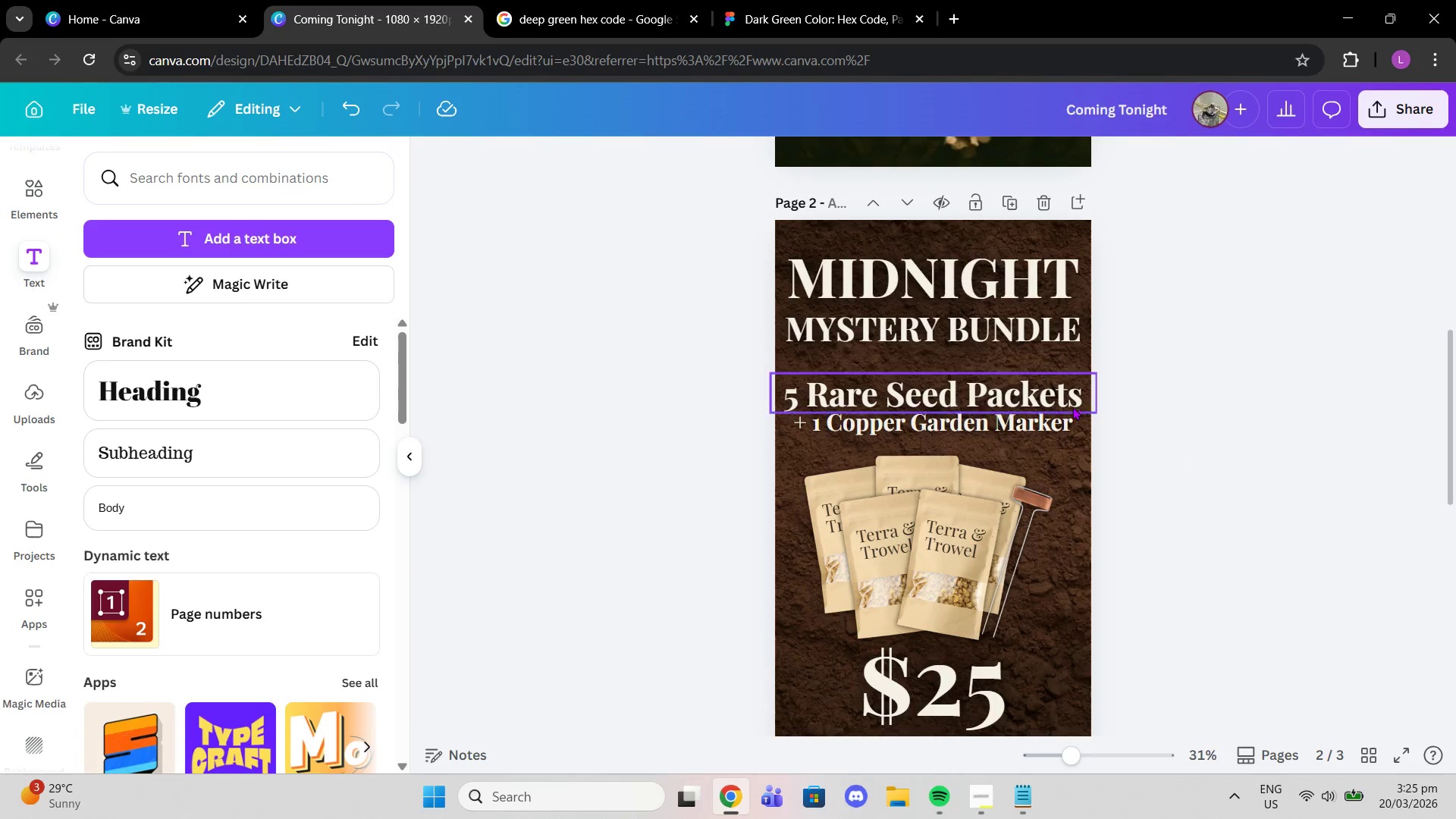 
left_click([1072, 406])
 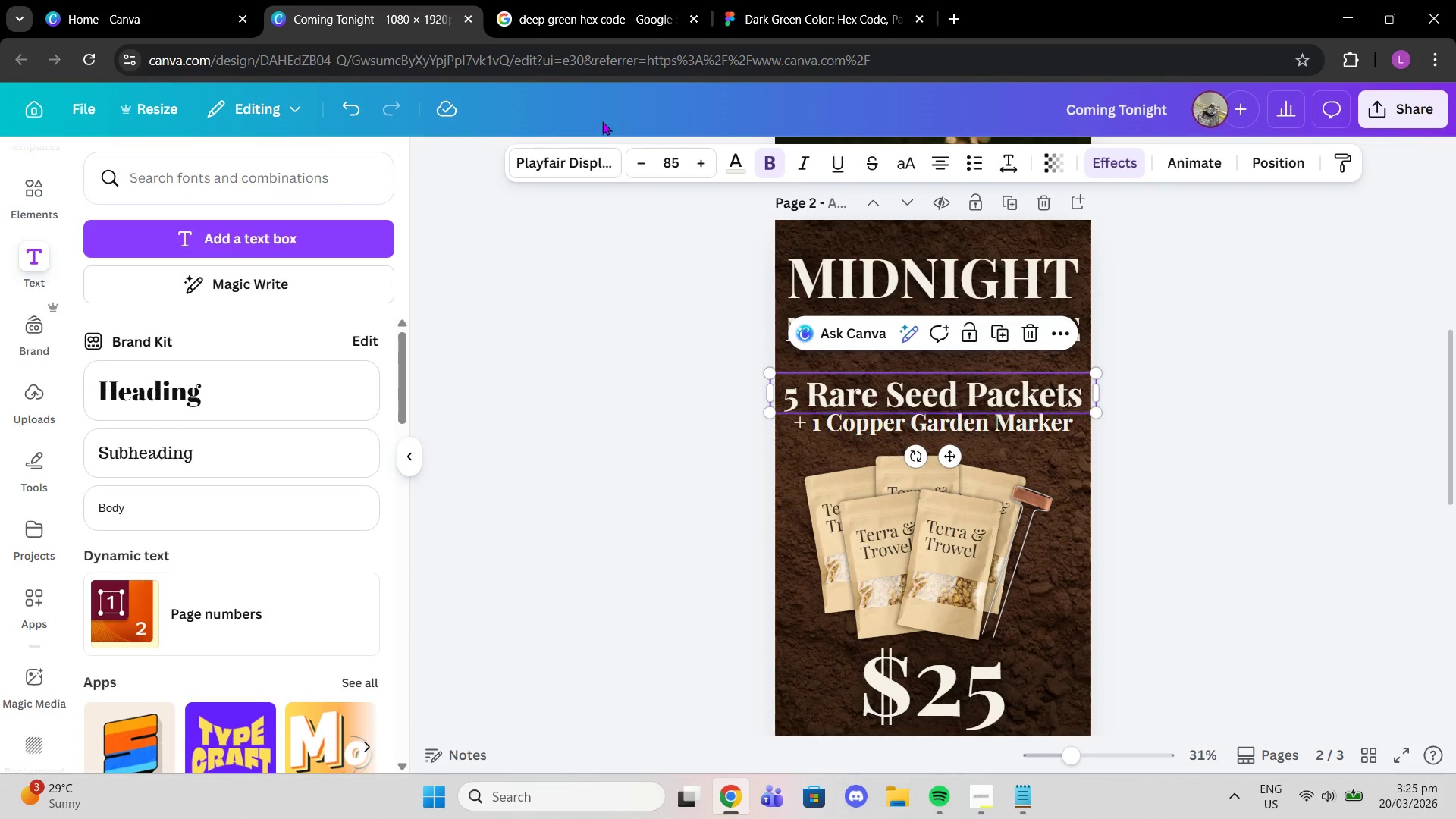 
left_click([573, 160])
 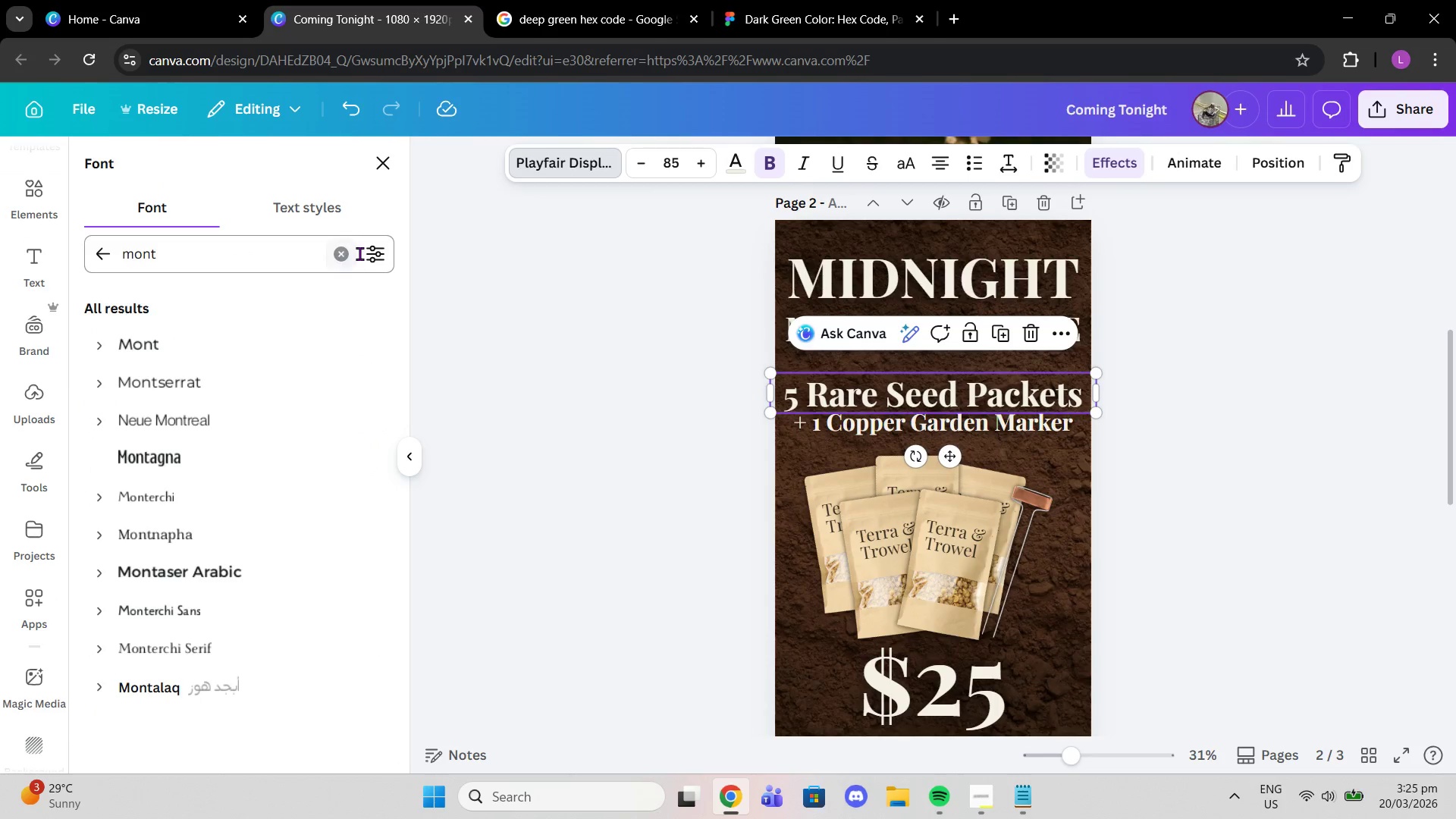 
left_click([332, 249])
 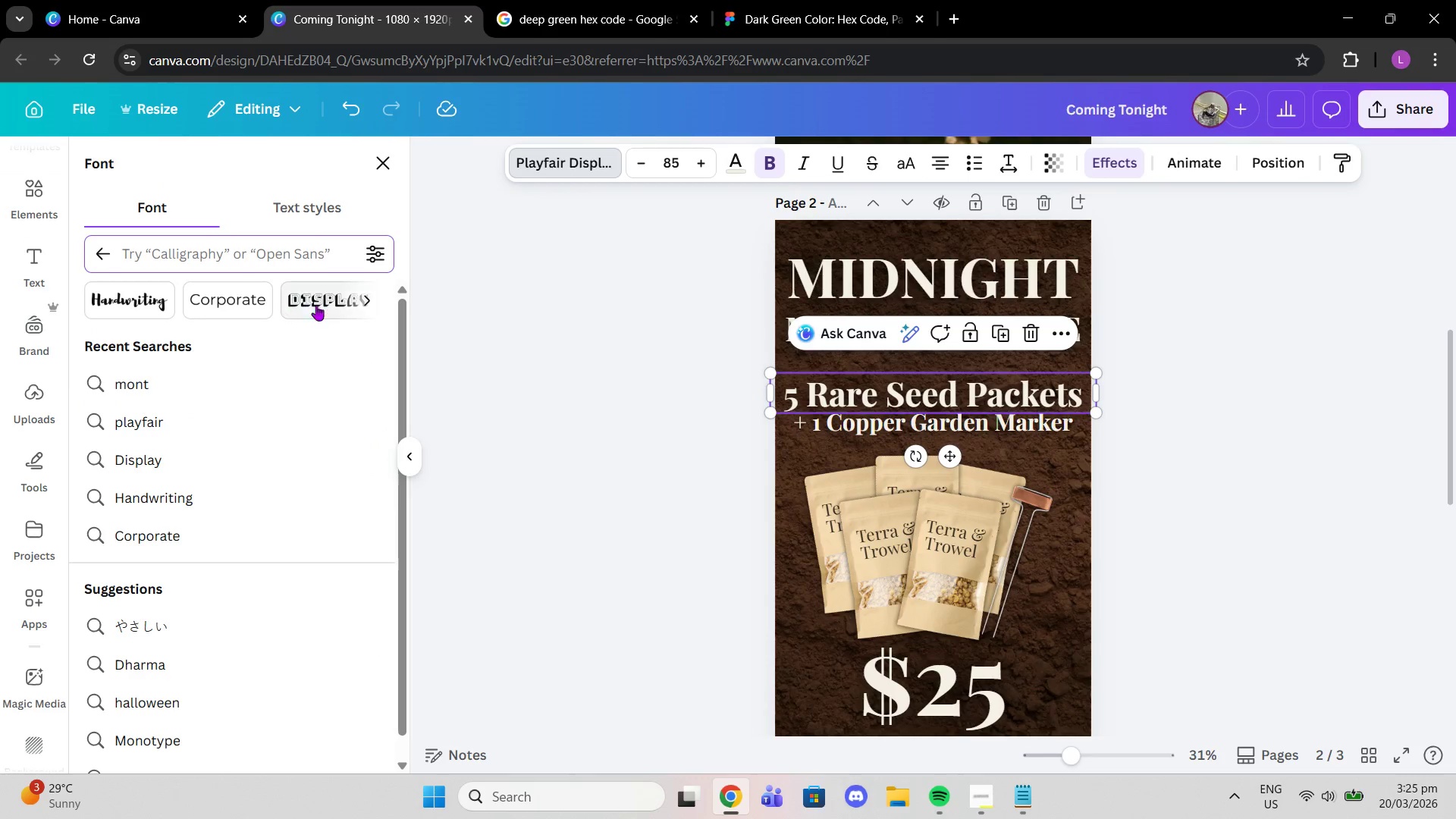 
left_click([344, 300])
 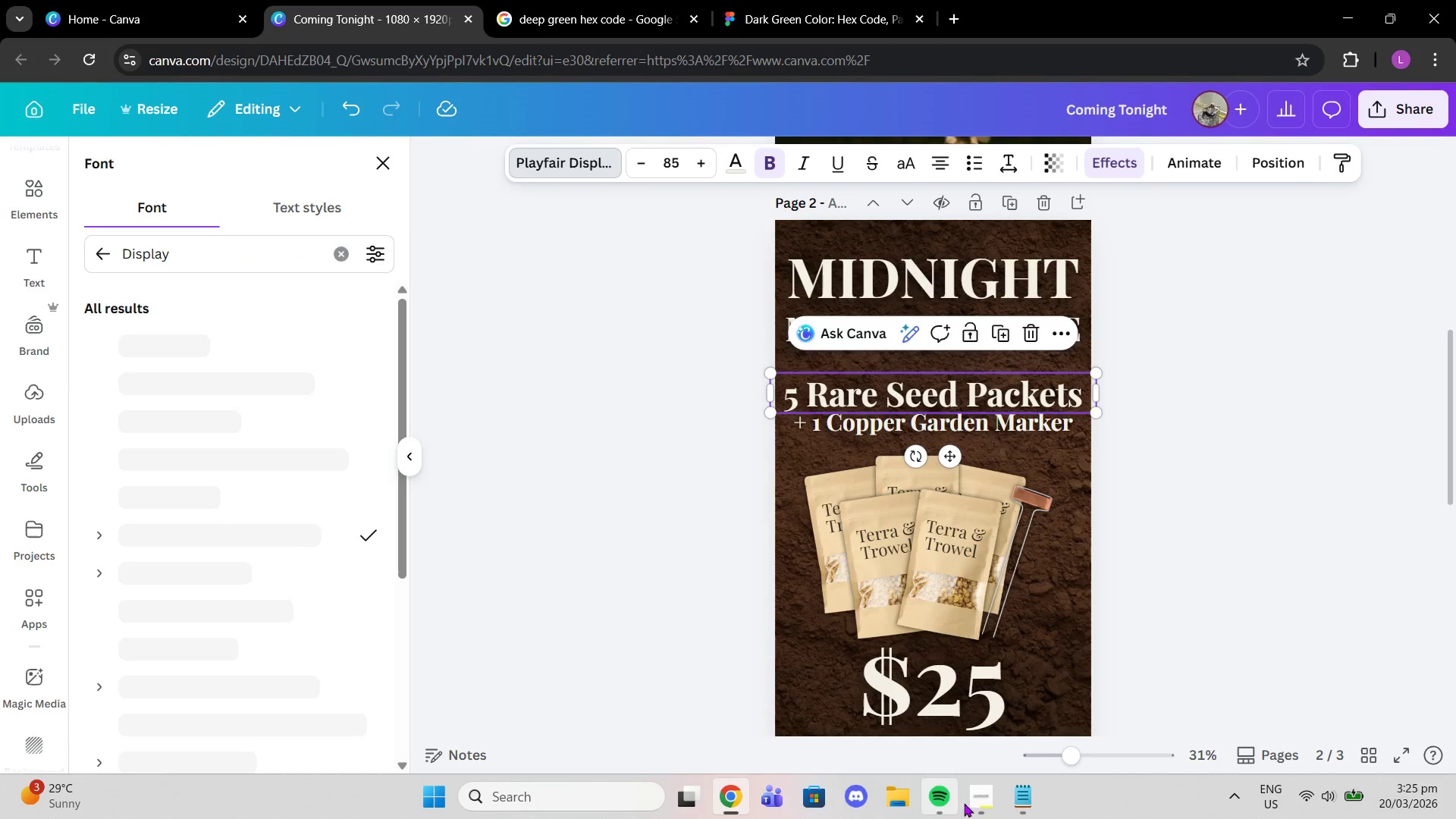 
left_click([974, 801])